 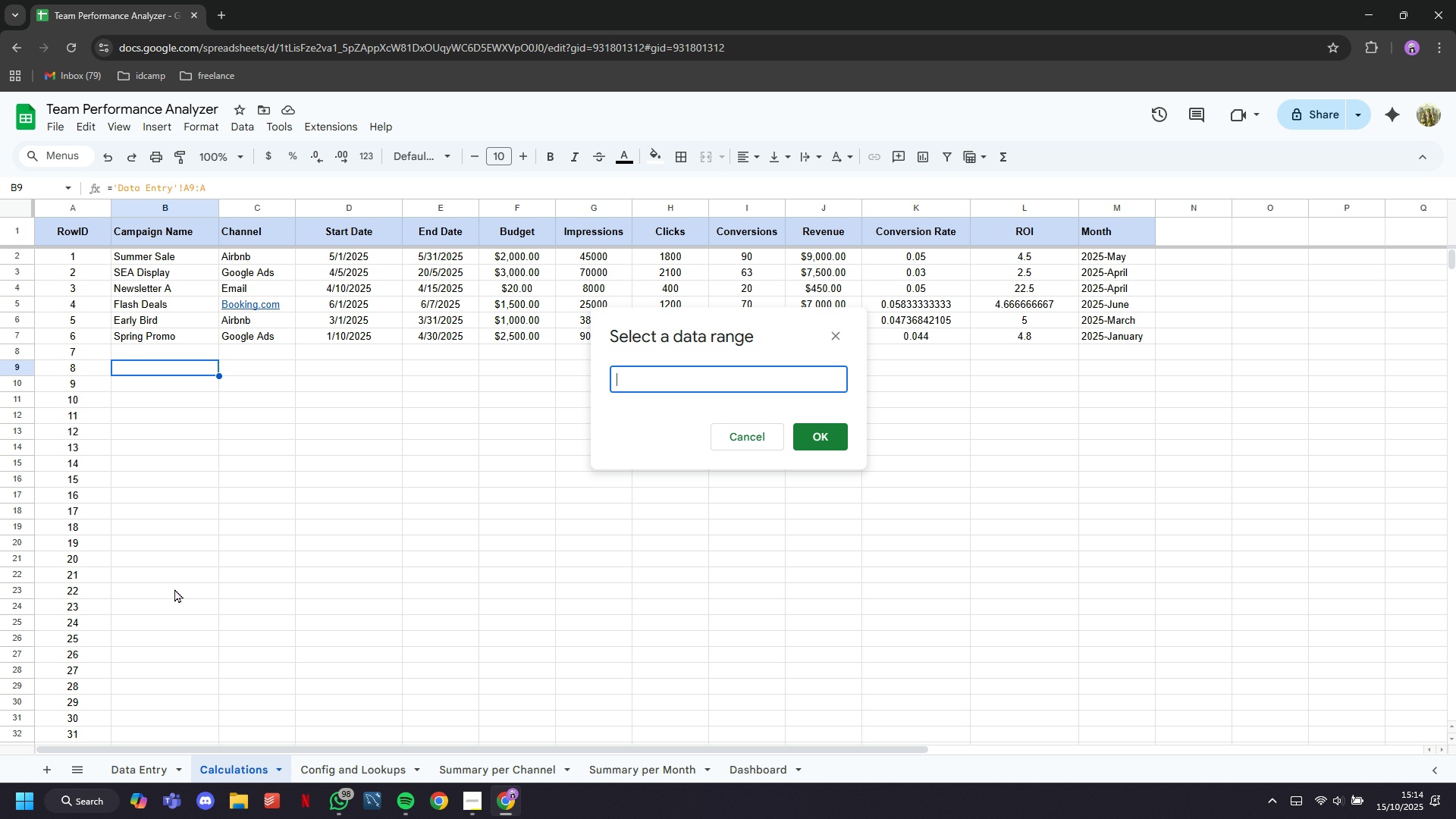 
scroll: coordinate [1122, 573], scroll_direction: down, amount: 38.0
 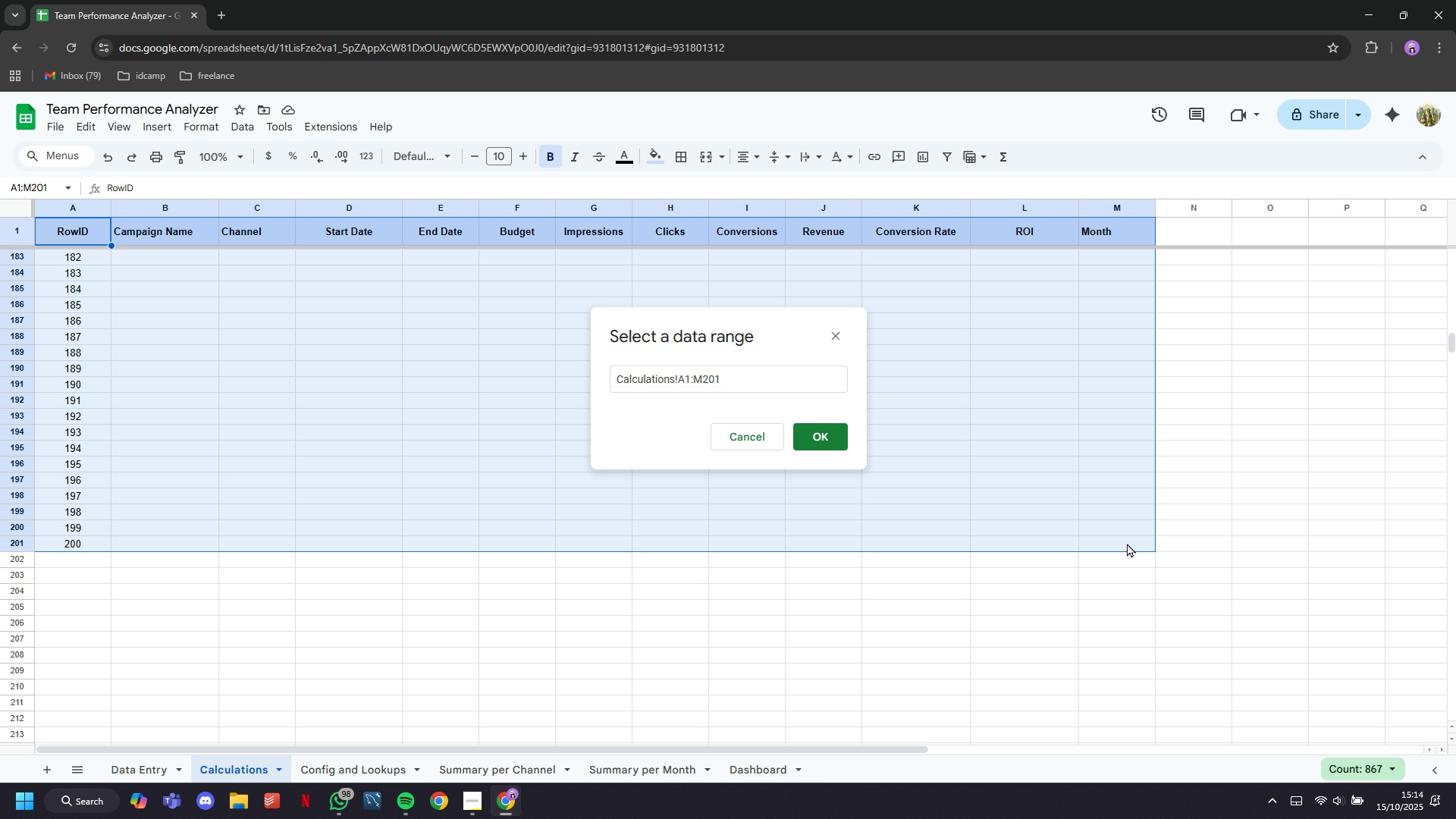 
left_click([832, 439])
 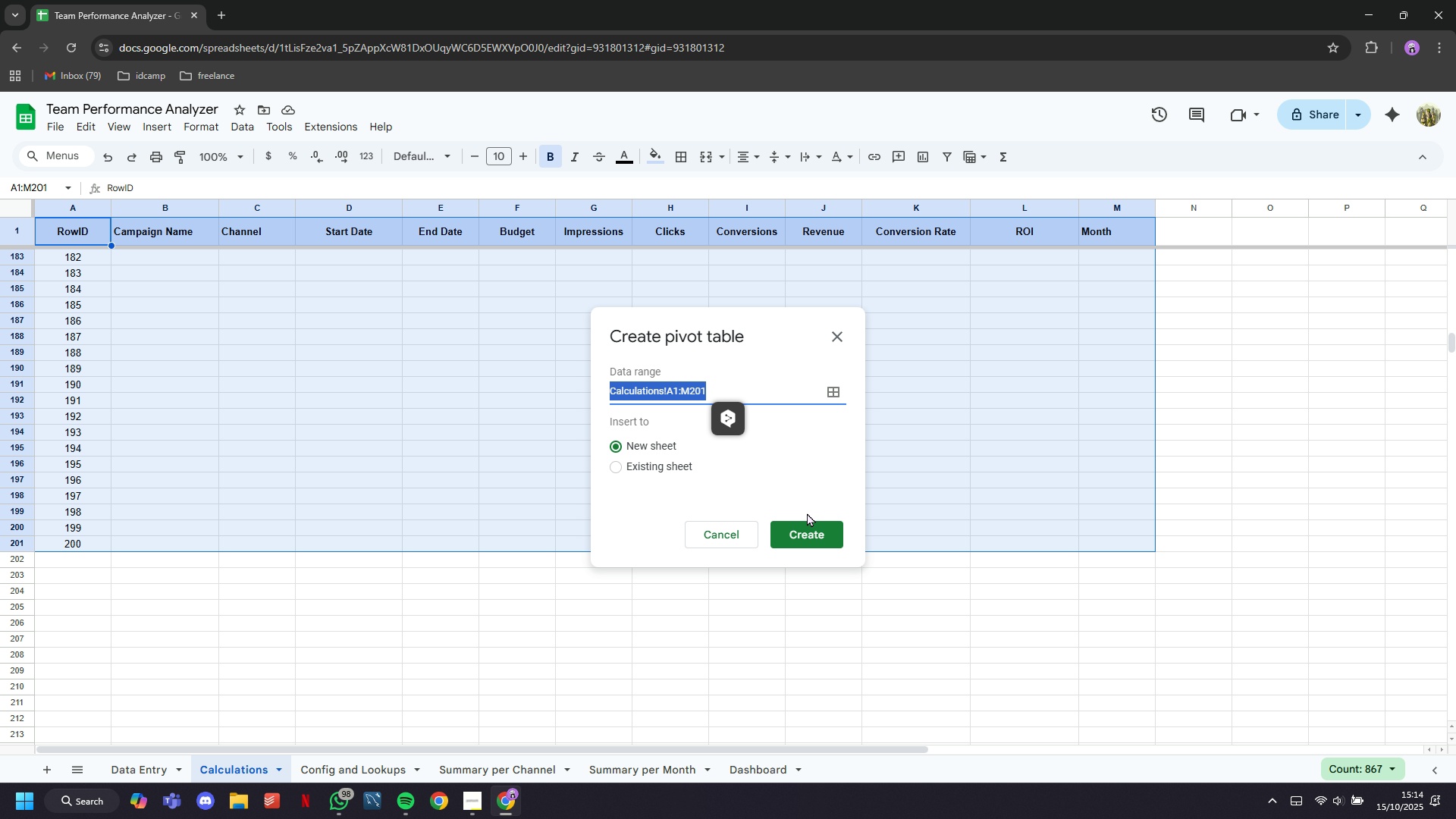 
left_click([804, 536])
 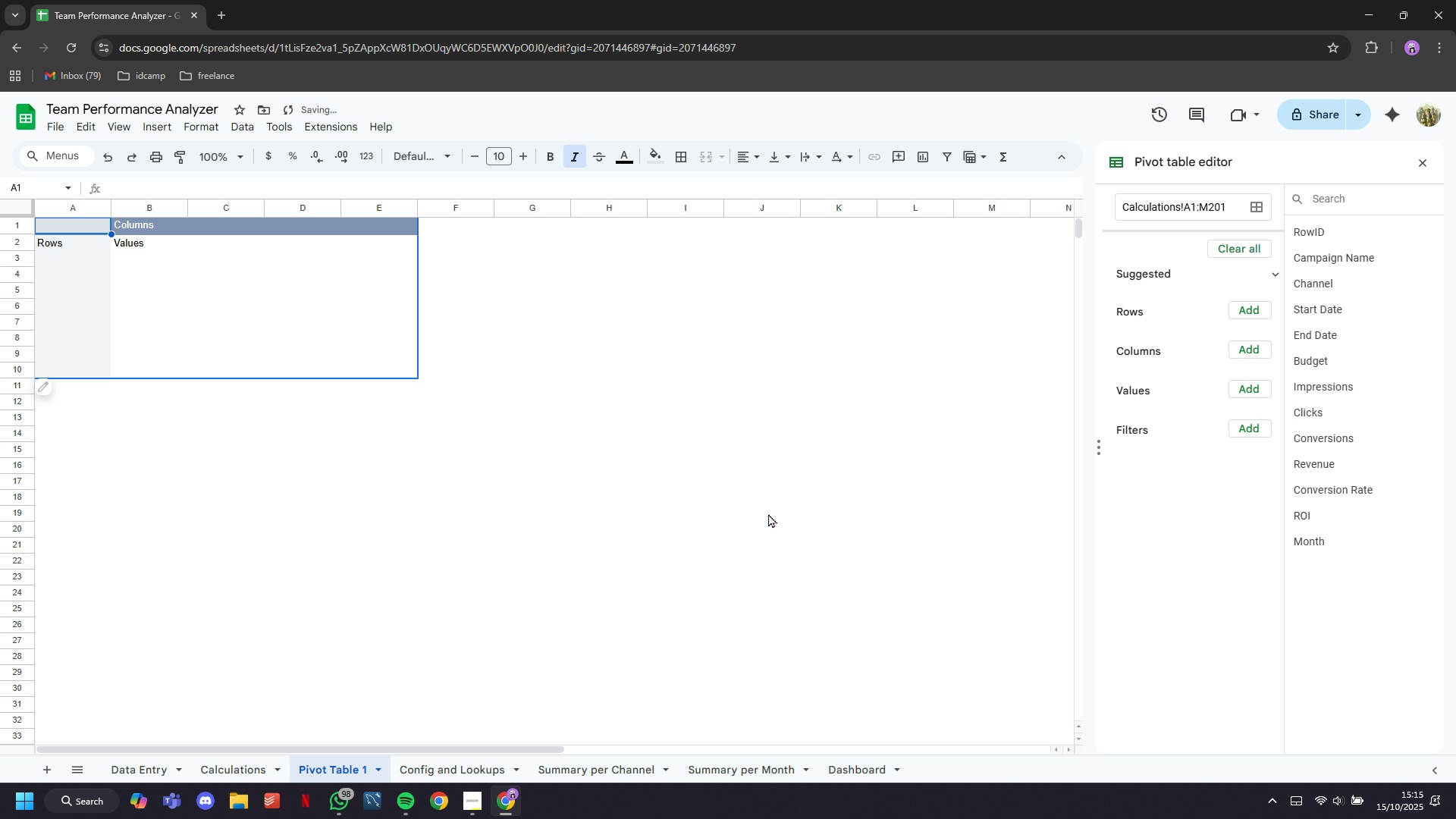 
key(Control+Z)
 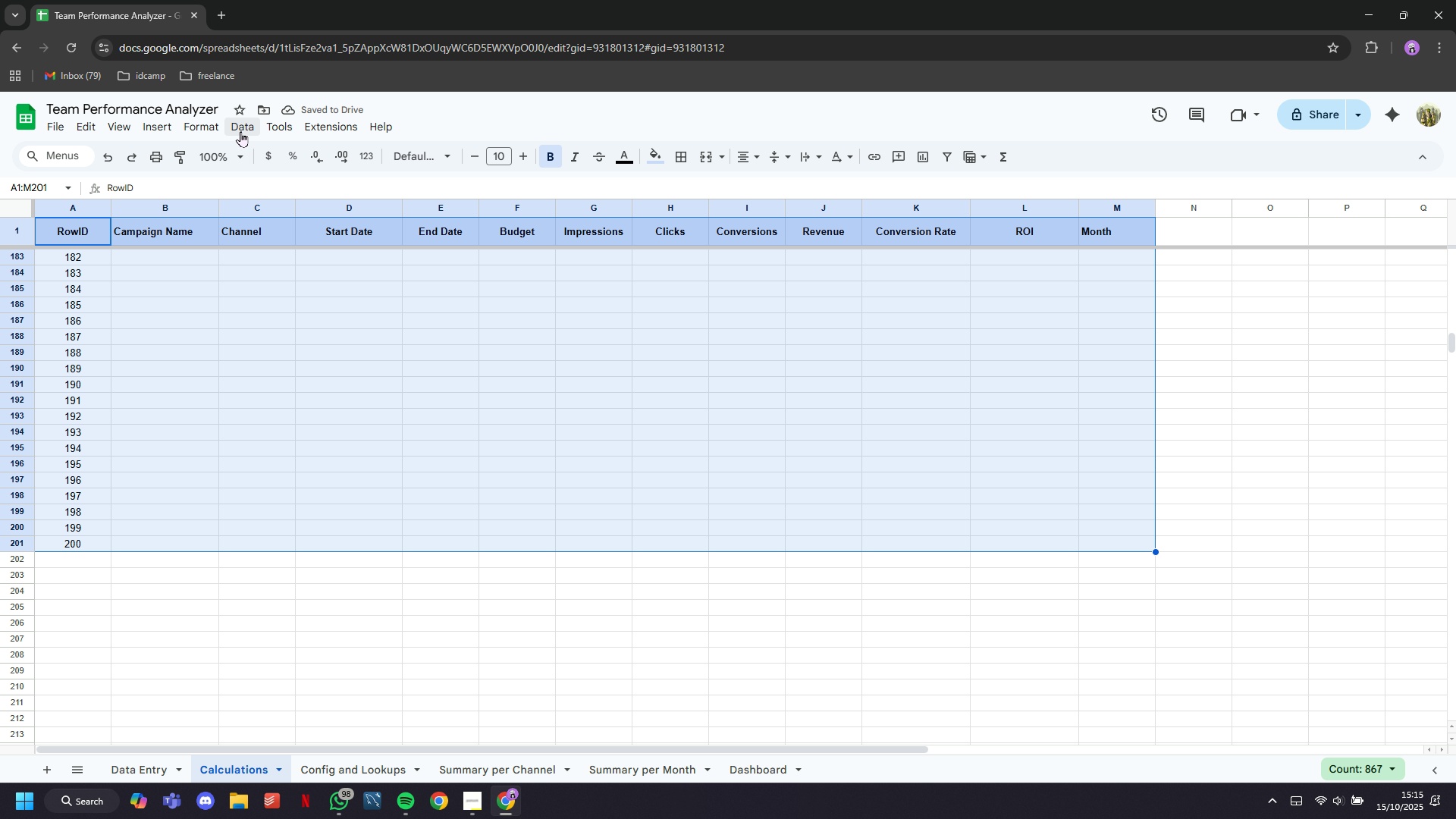 
wait(6.41)
 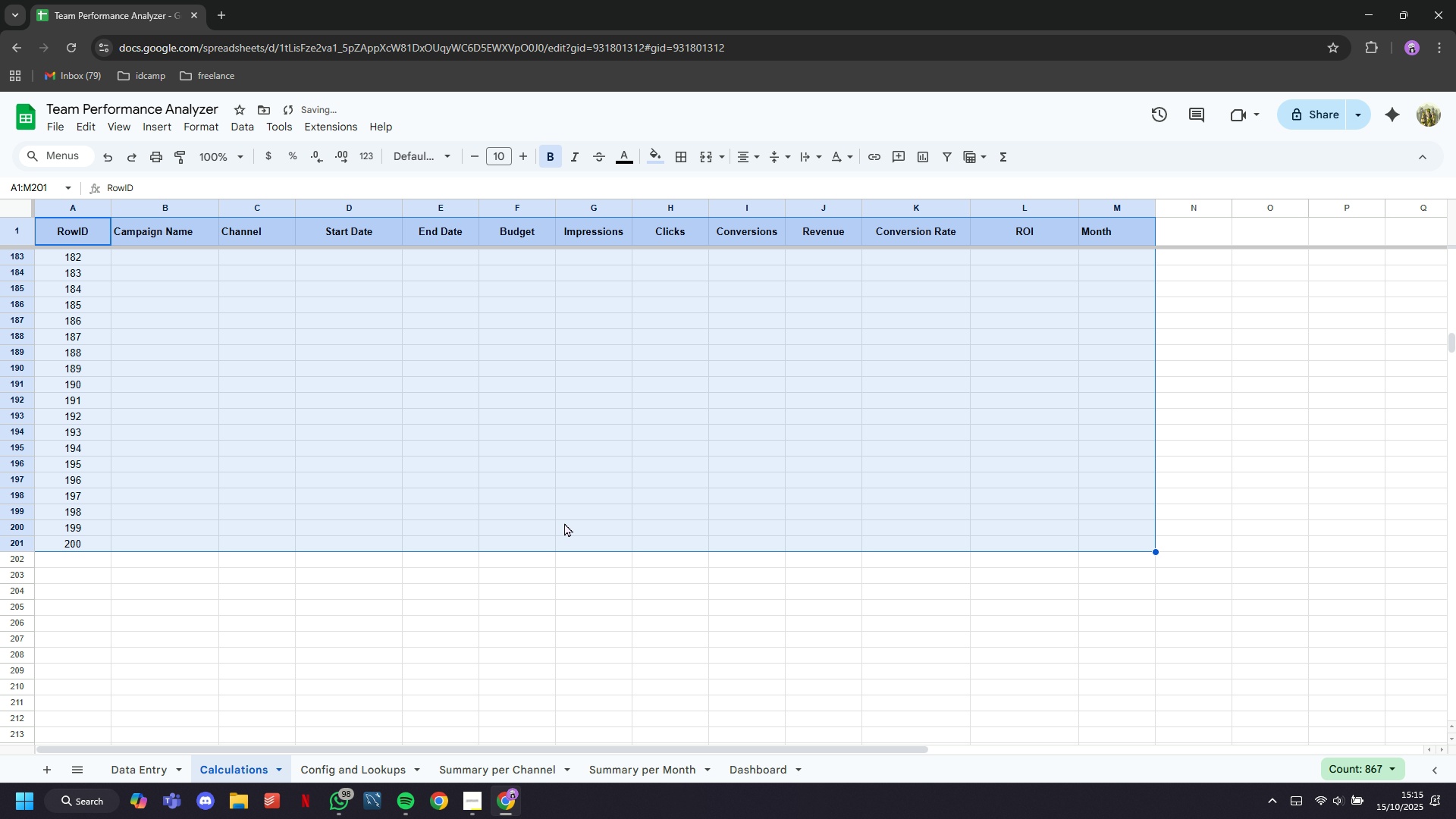 
left_click([211, 127])
 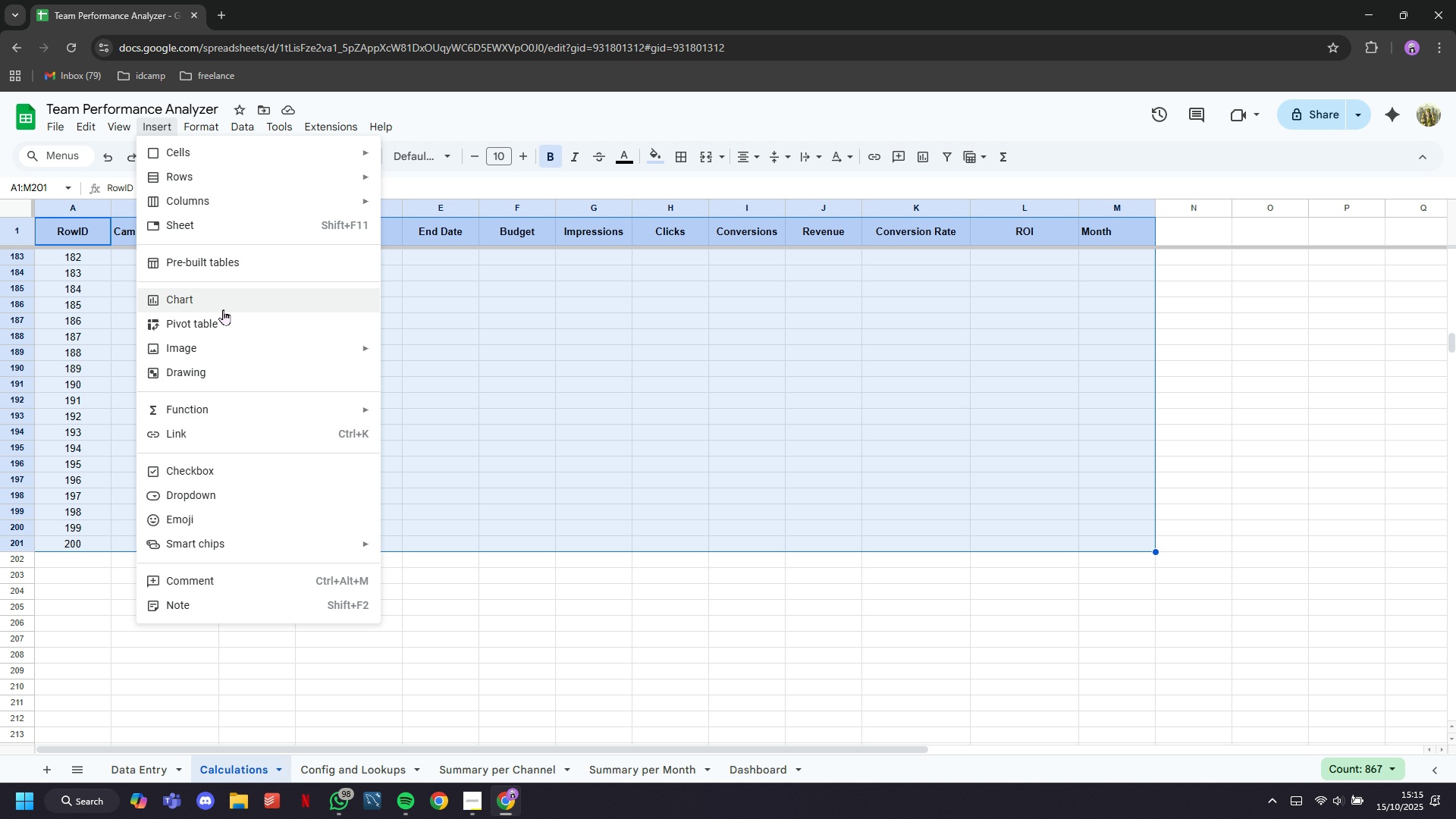 
left_click([223, 318])
 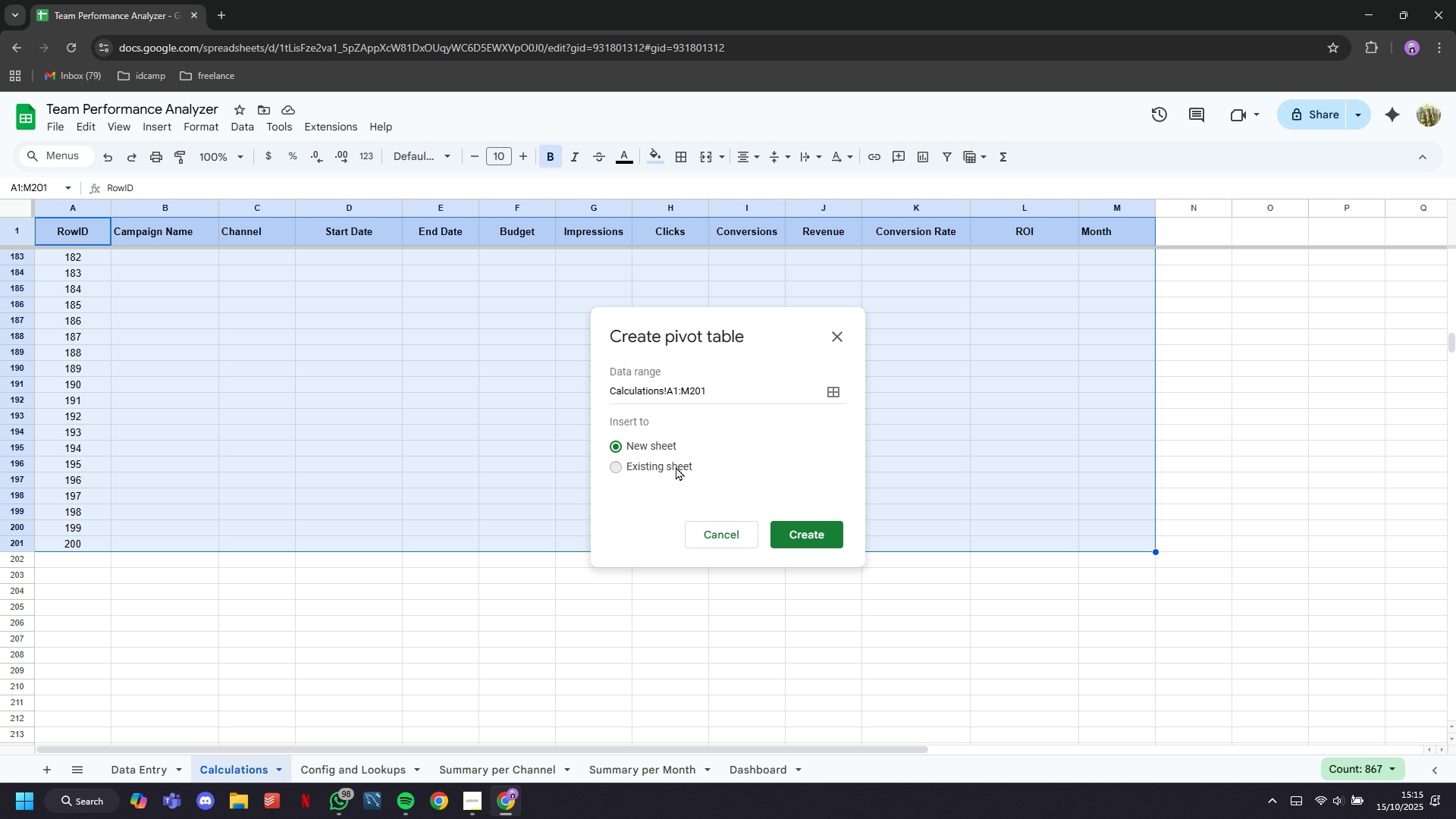 
wait(5.77)
 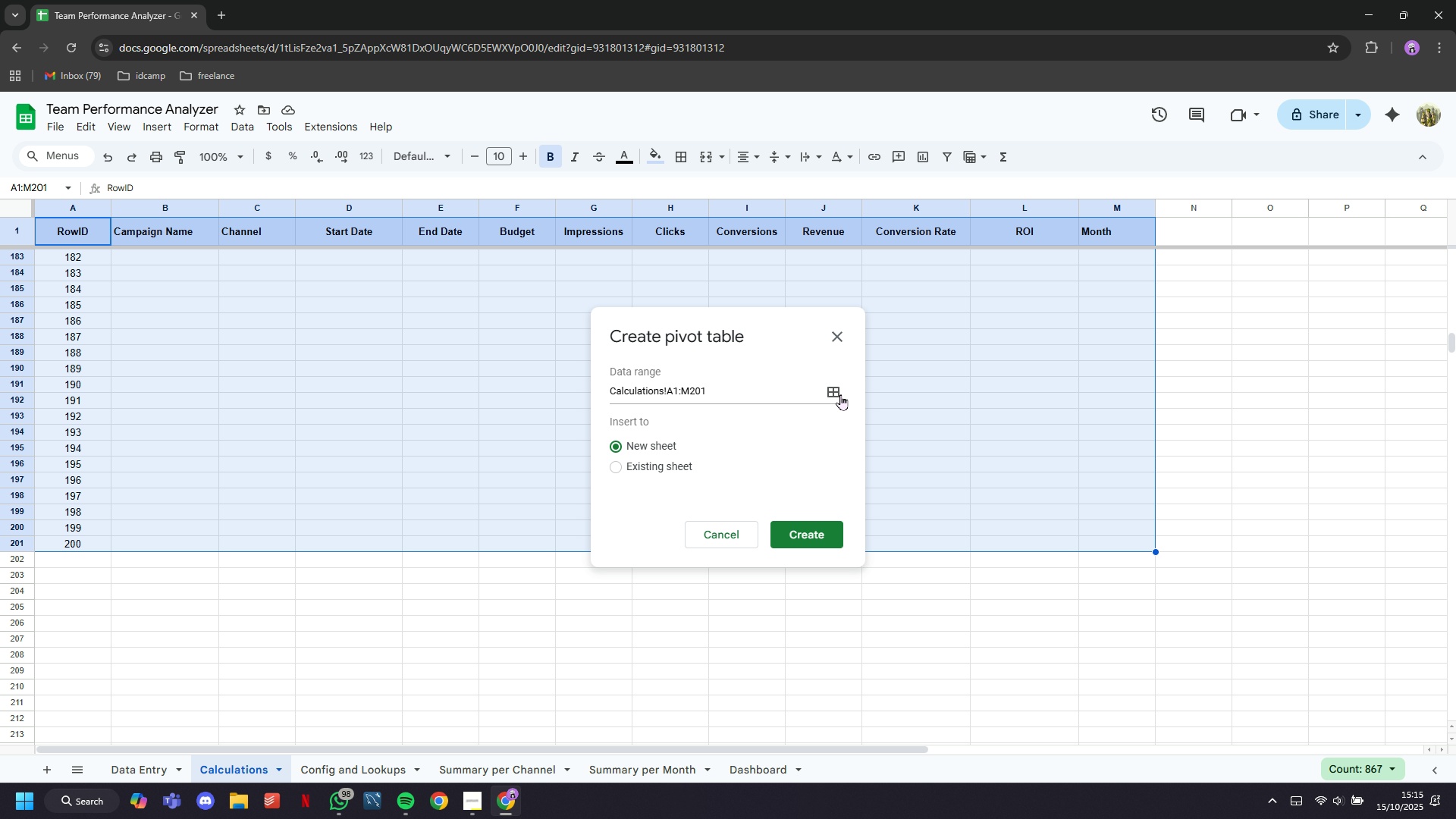 
left_click([827, 499])
 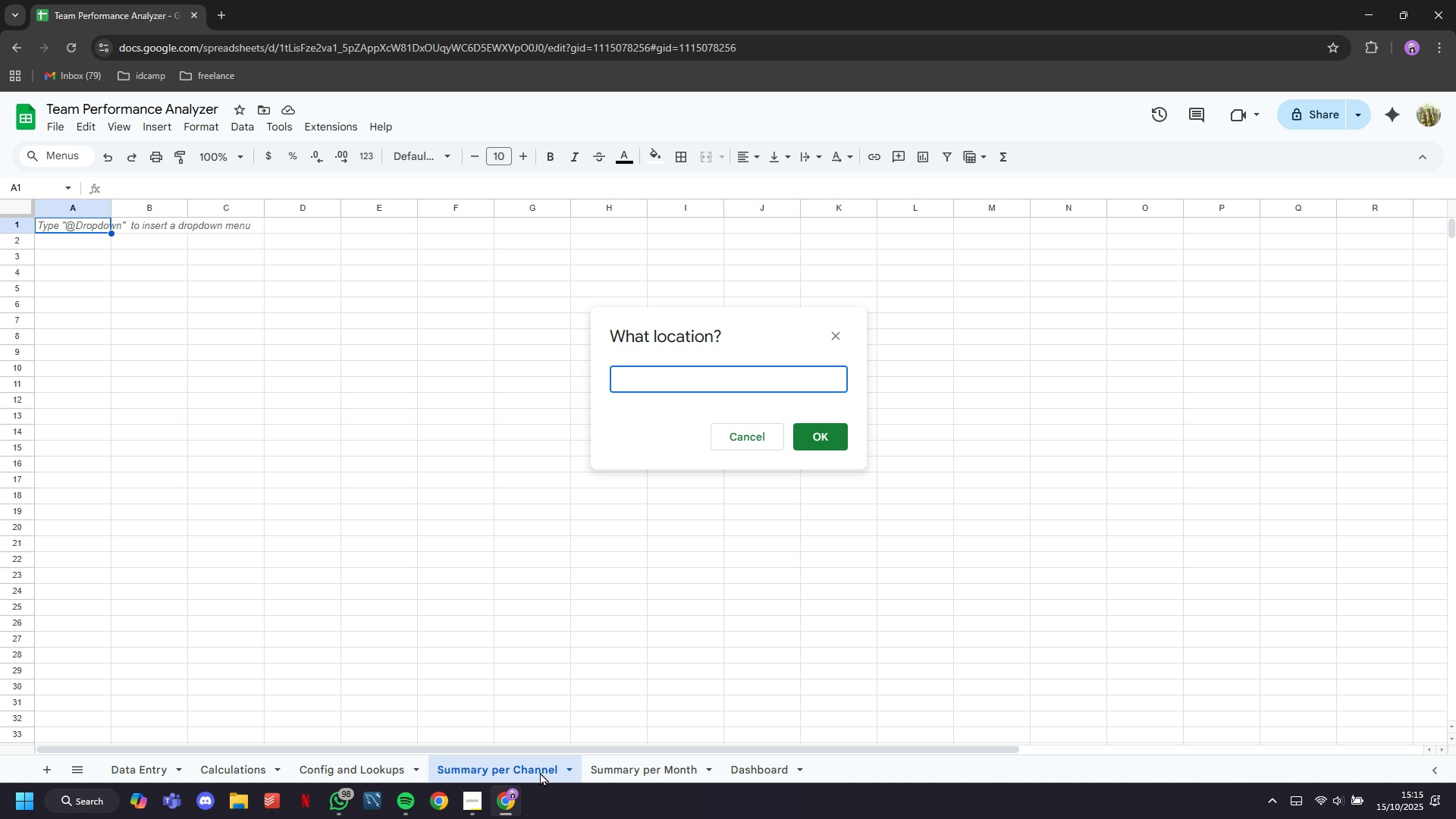 
wait(8.27)
 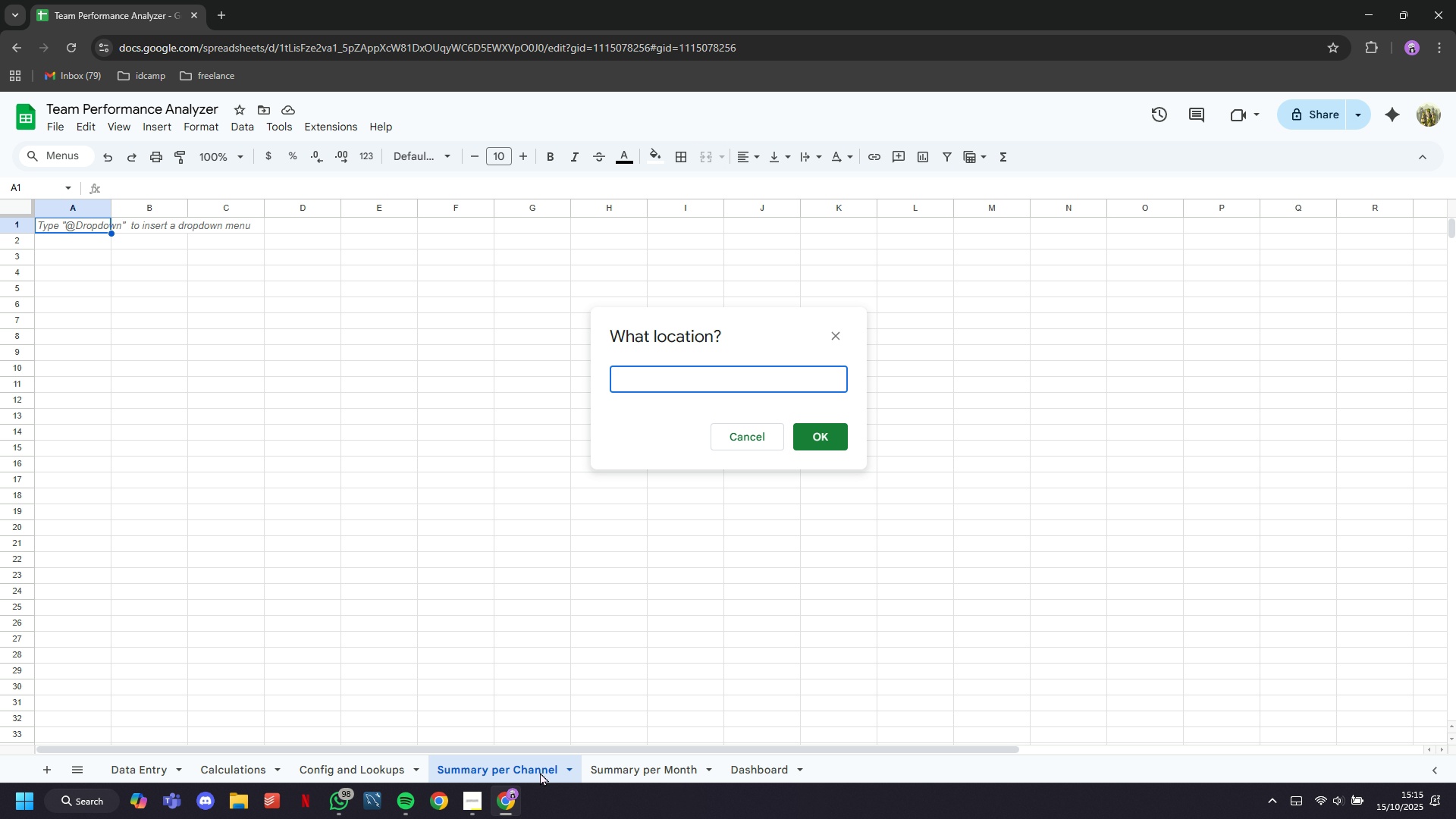 
left_click([838, 438])
 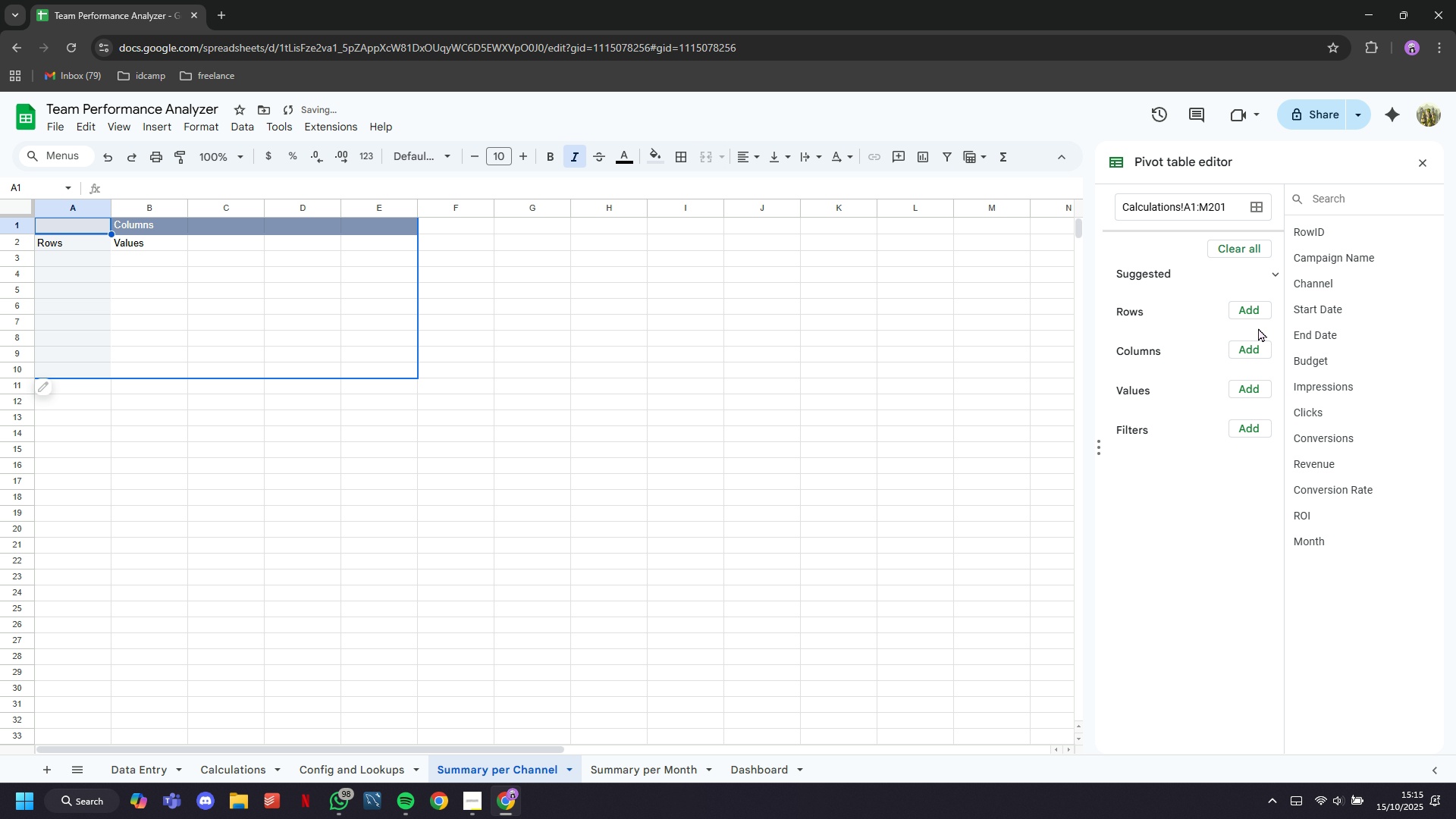 
wait(5.15)
 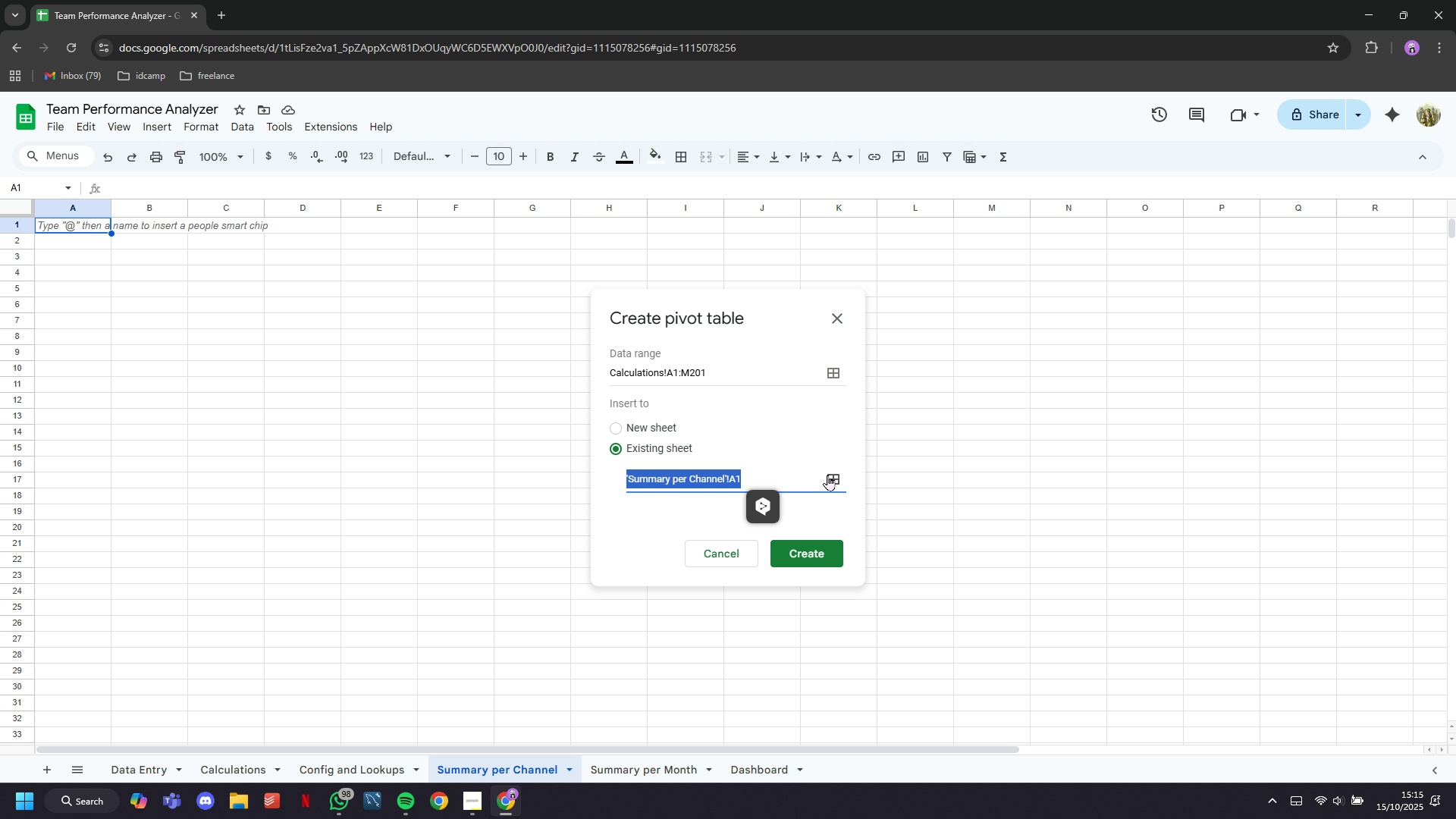 
left_click([1250, 318])
 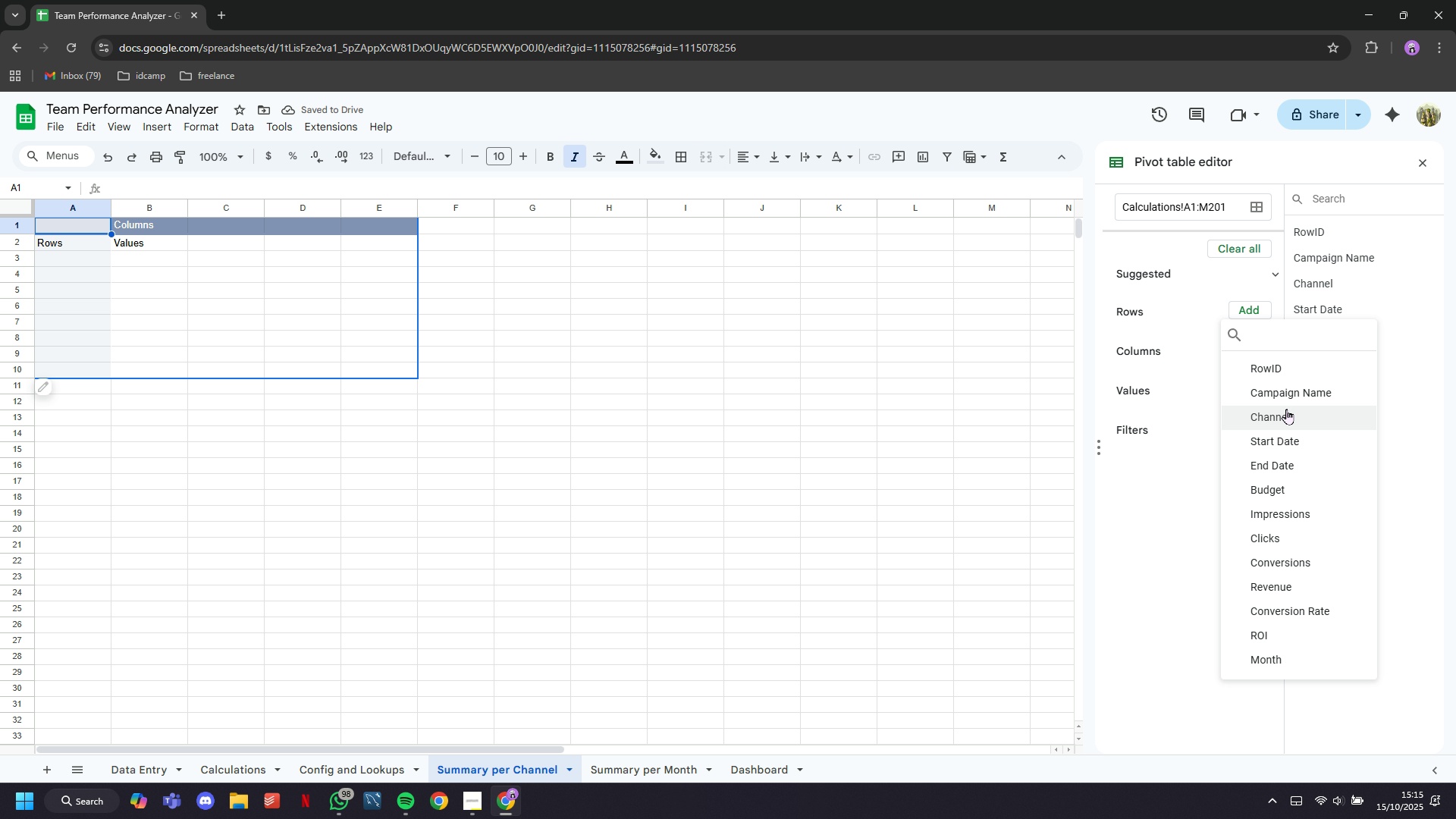 
left_click([1286, 416])
 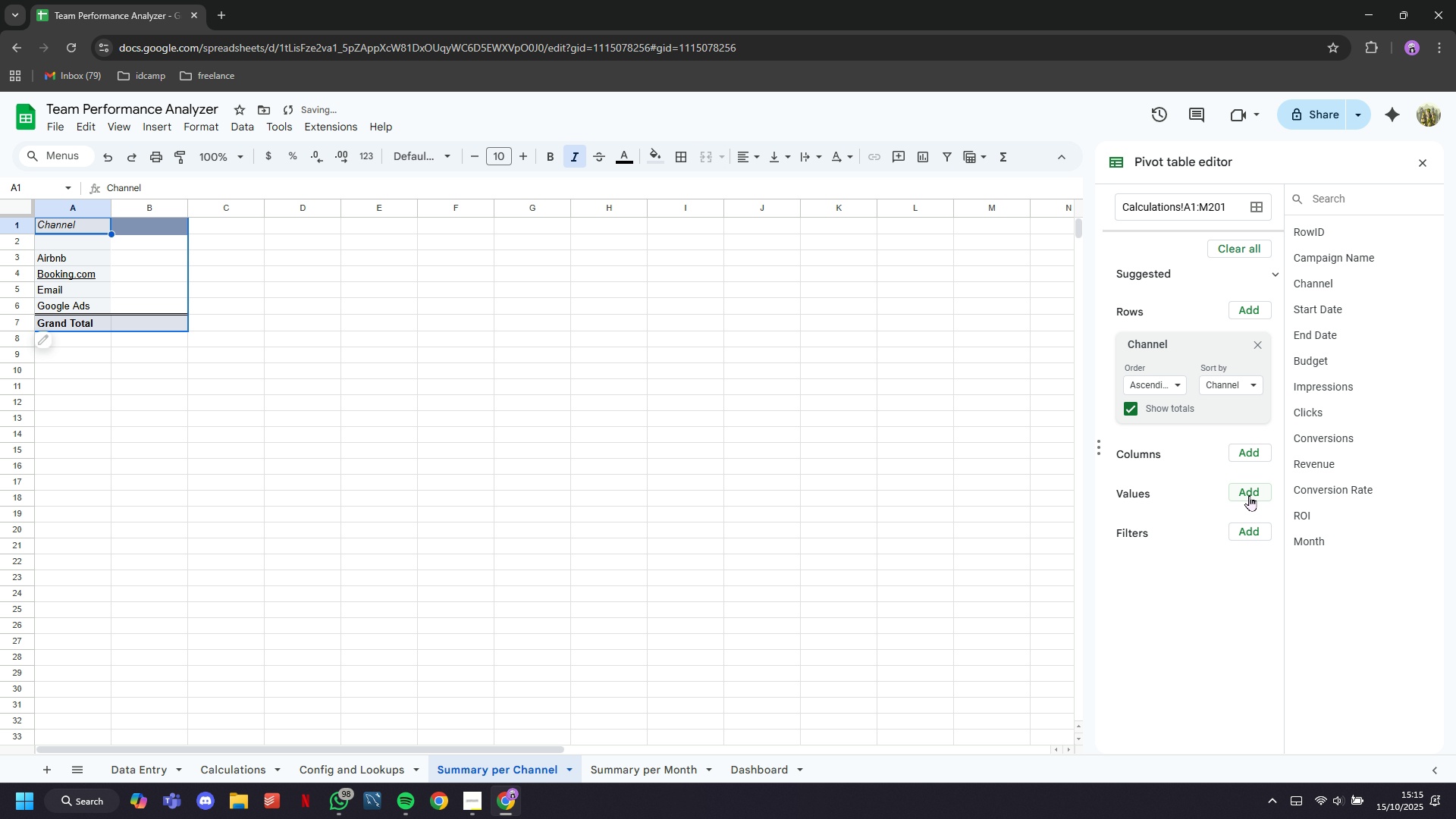 
left_click([1249, 500])
 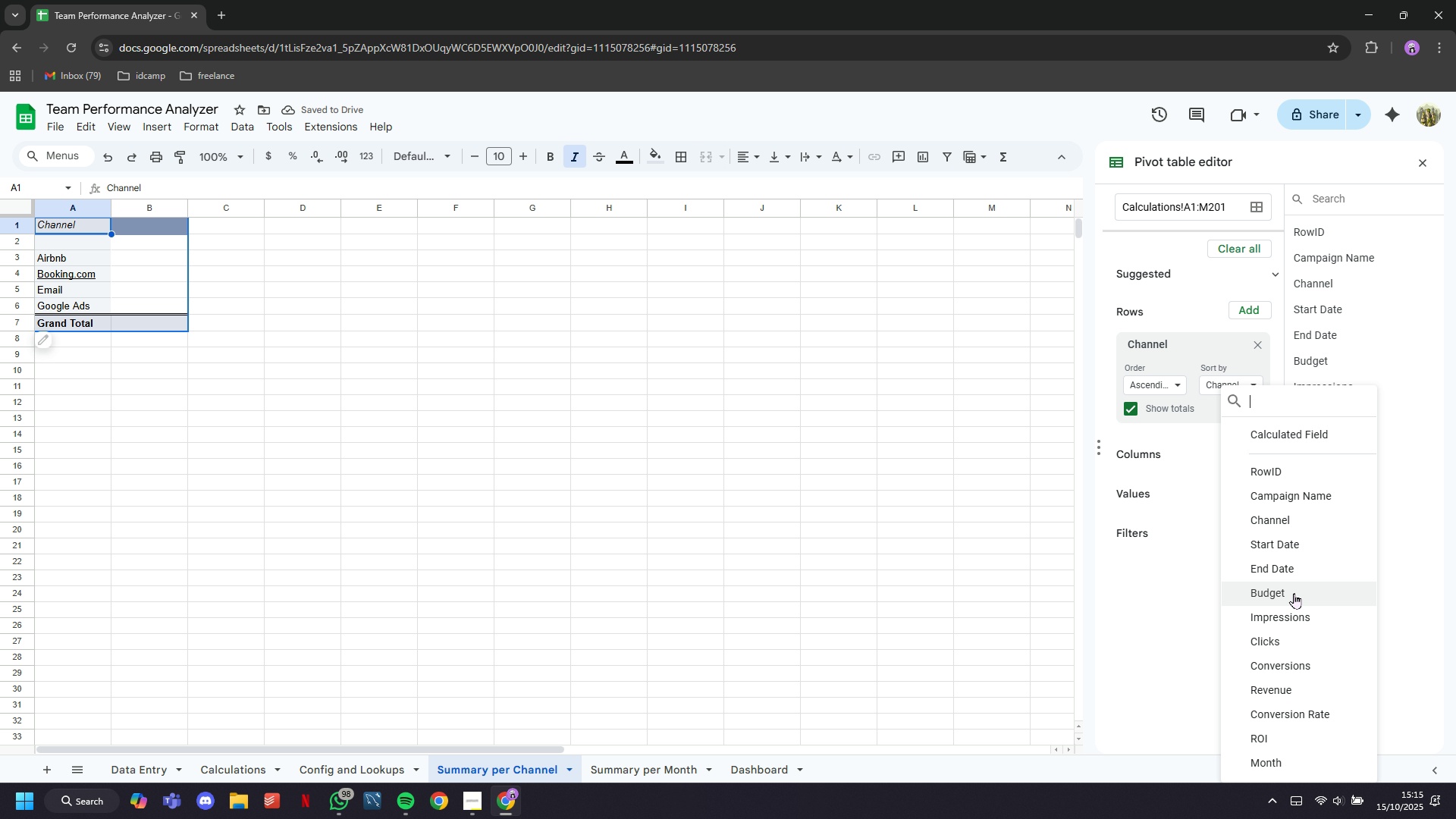 
mouse_move([1291, 575])
 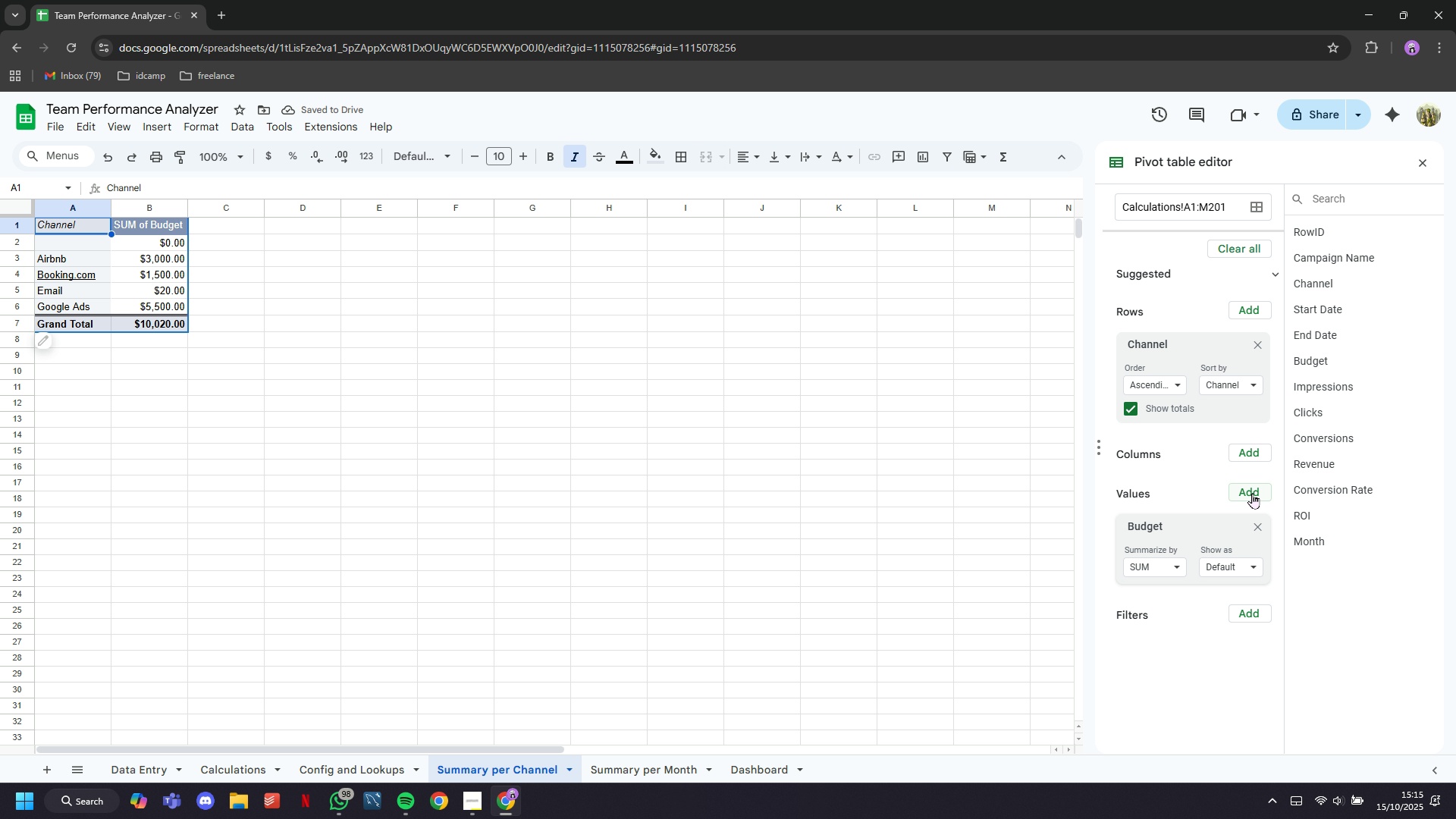 
left_click([1252, 493])
 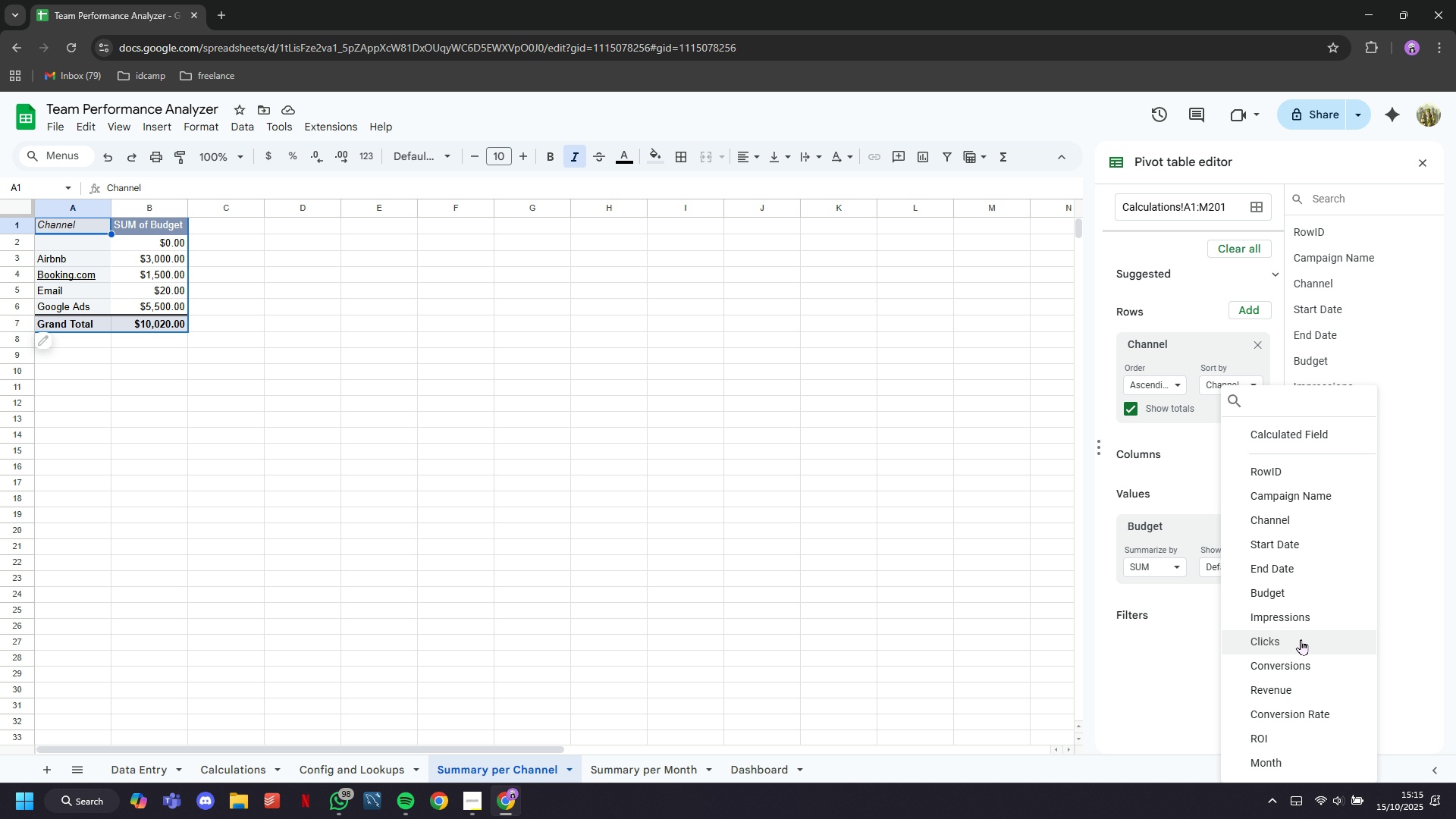 
wait(6.68)
 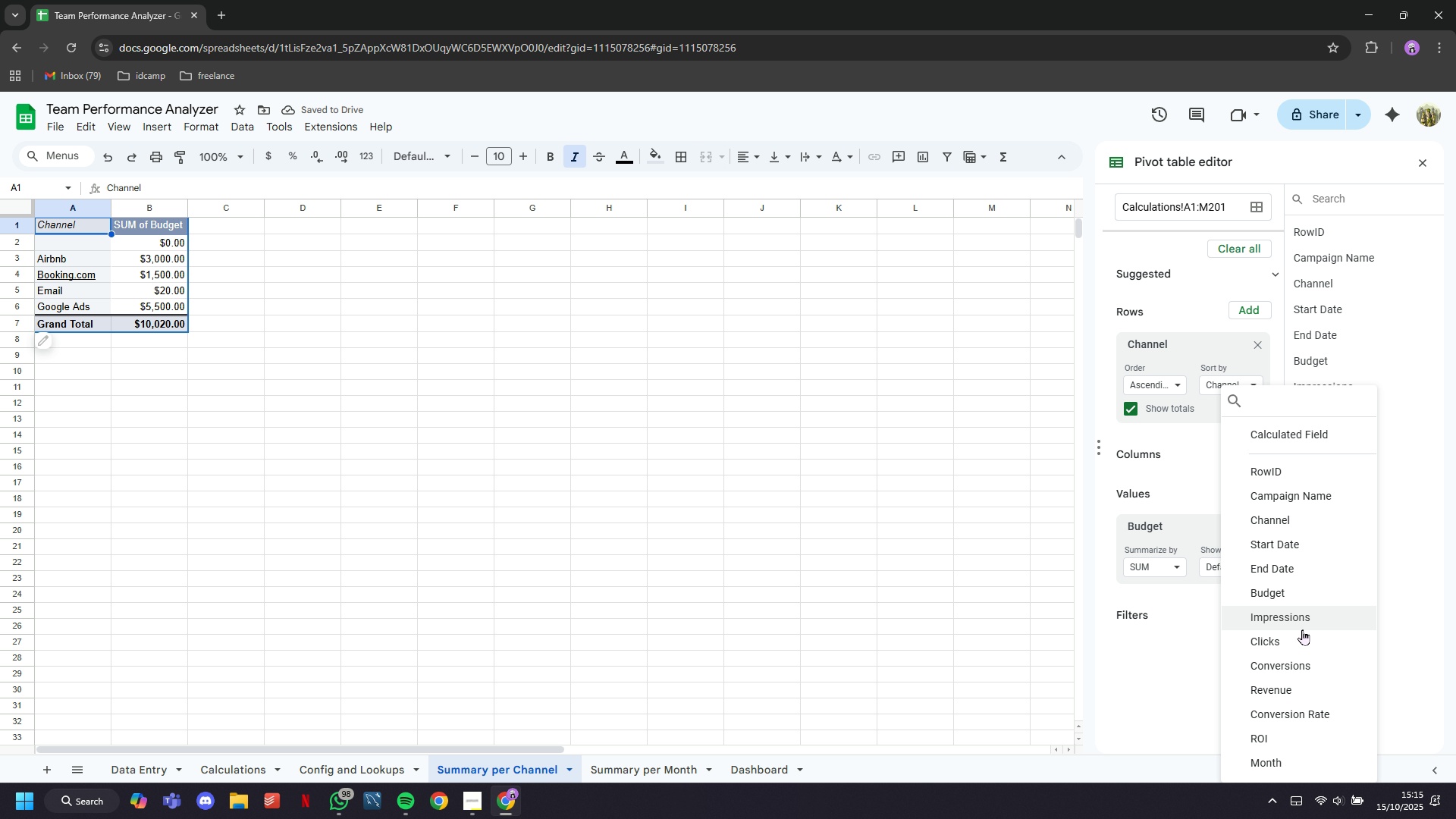 
left_click([1292, 688])
 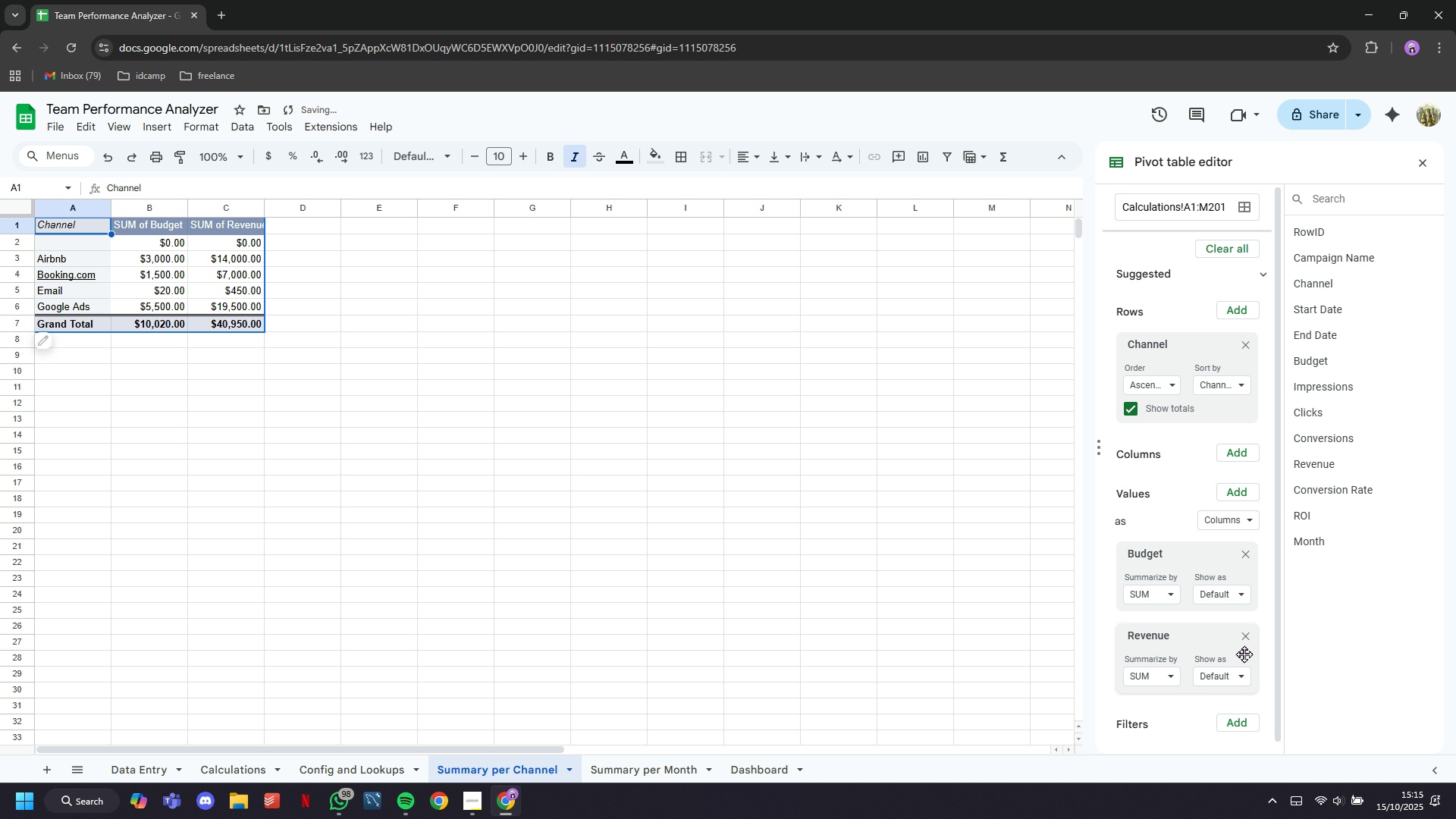 
scroll: coordinate [1238, 546], scroll_direction: down, amount: 4.0
 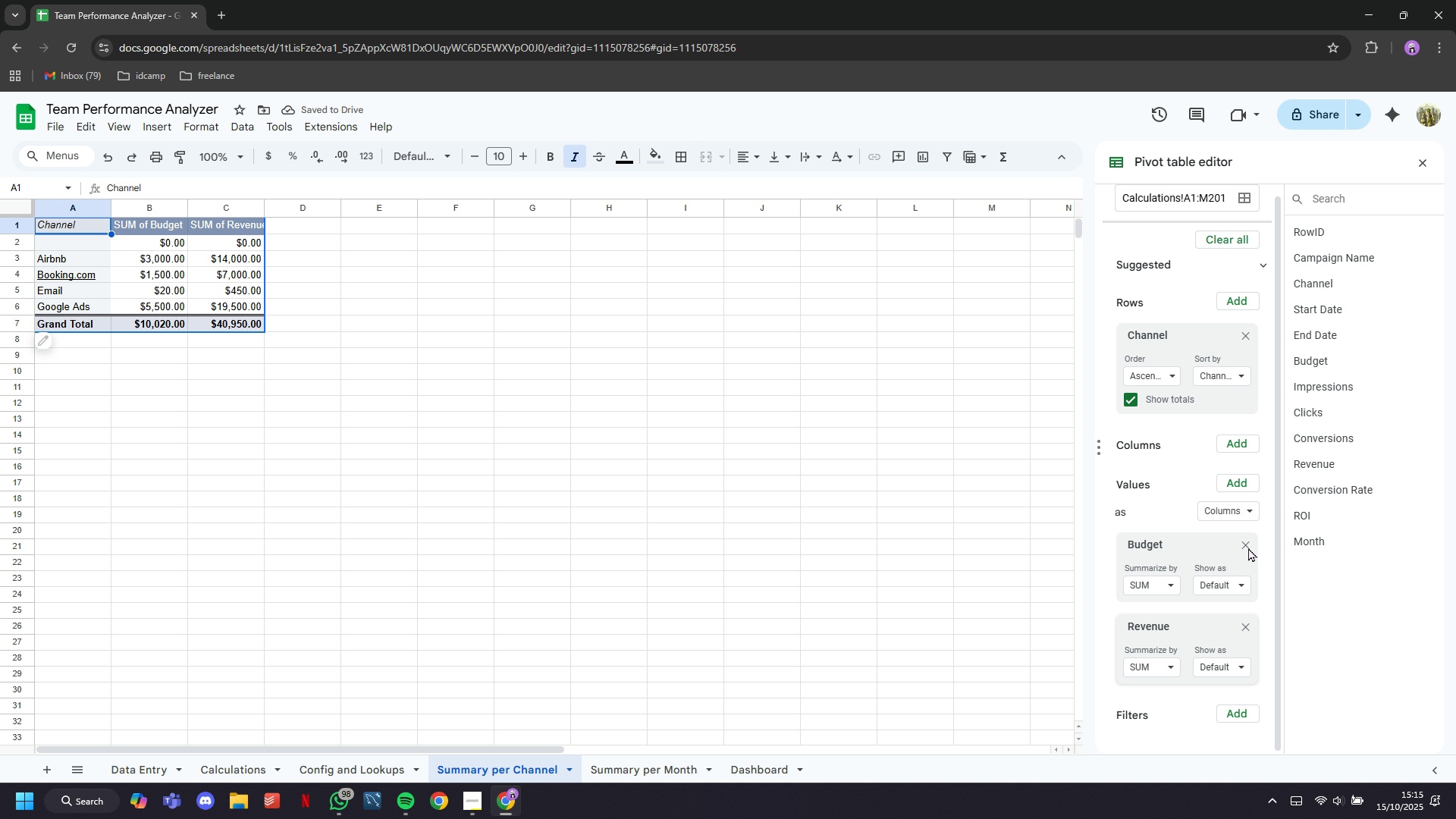 
left_click([1248, 548])
 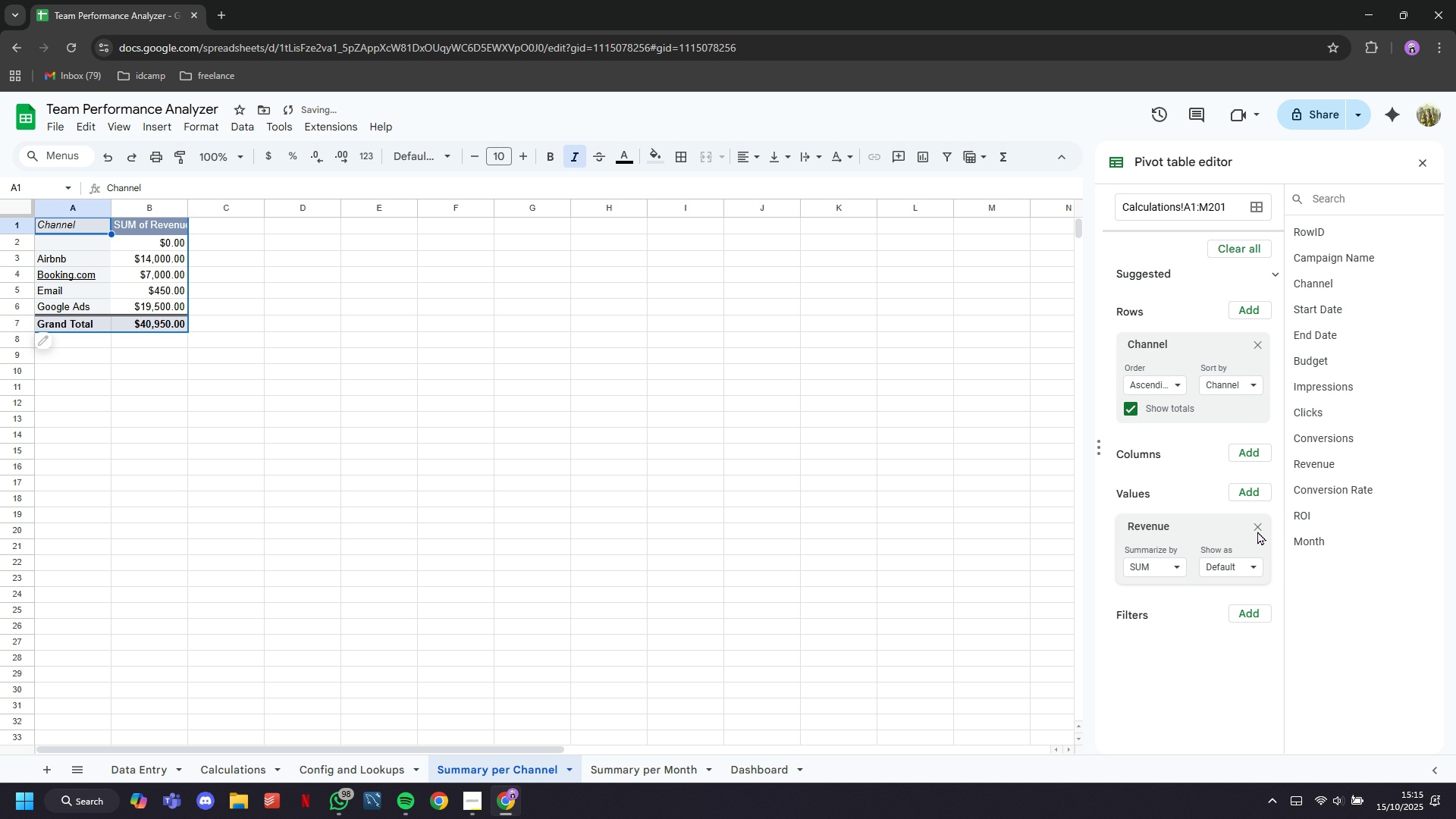 
left_click([1257, 529])
 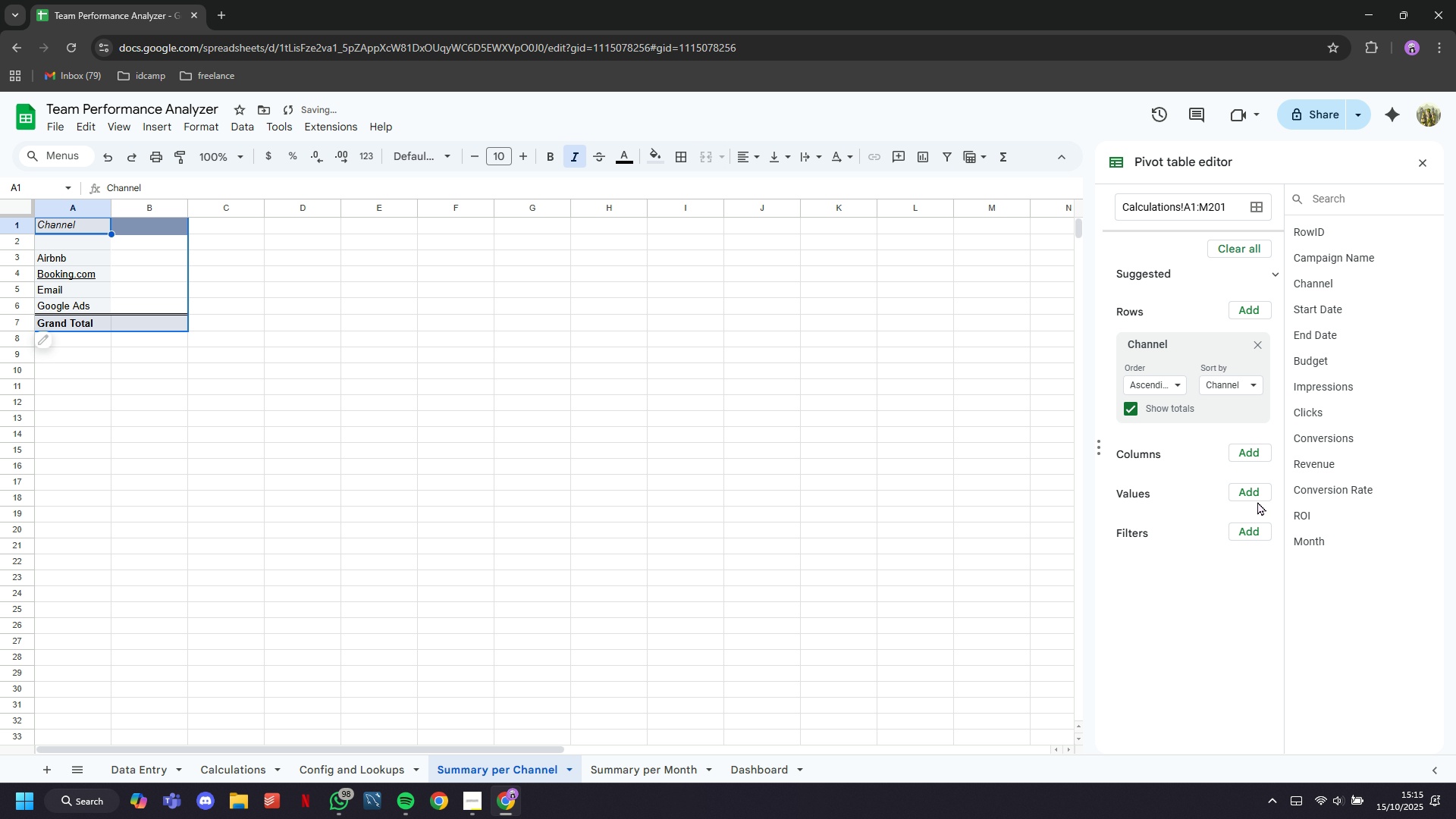 
left_click([1257, 501])
 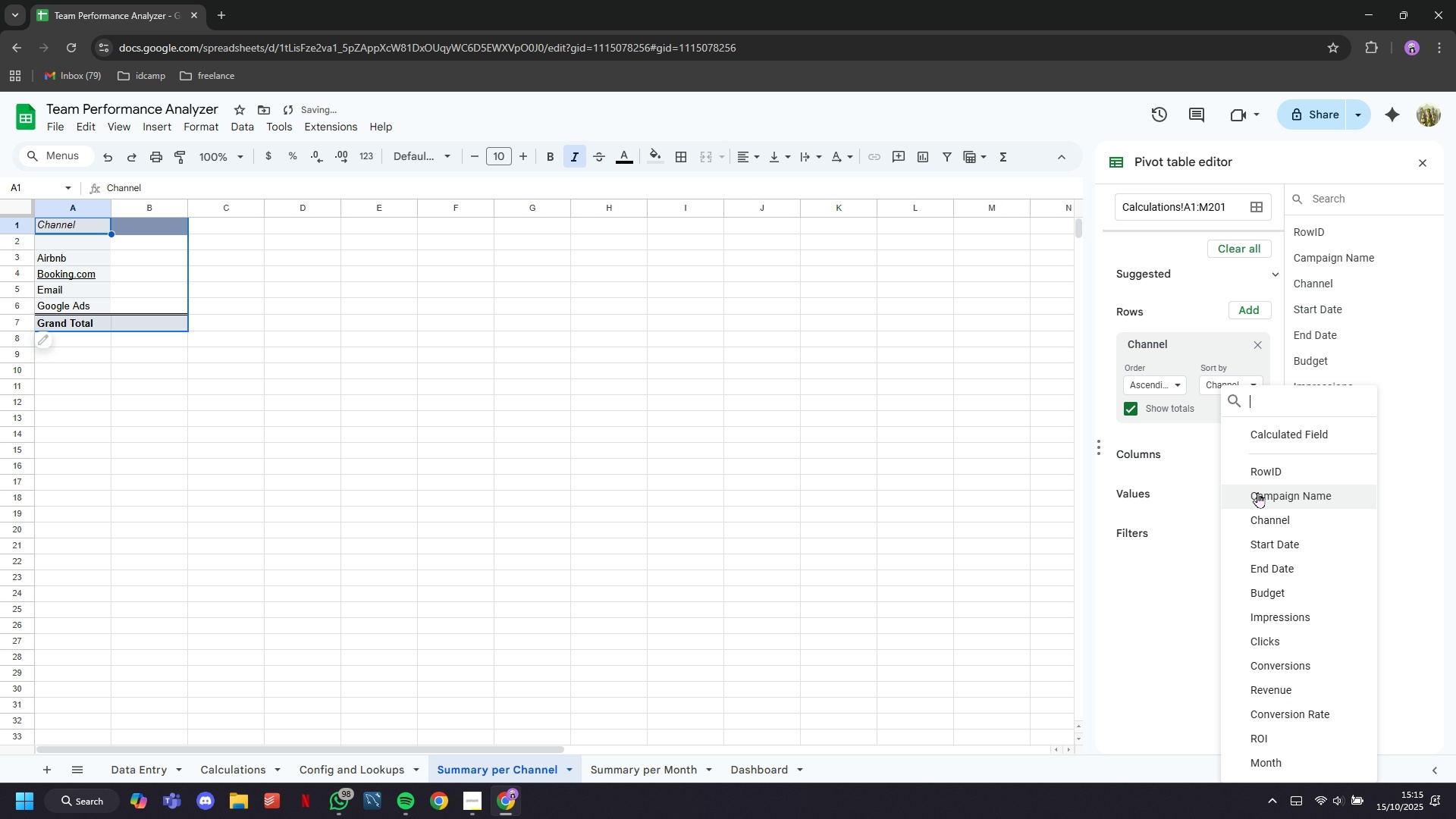 
left_click([1257, 492])
 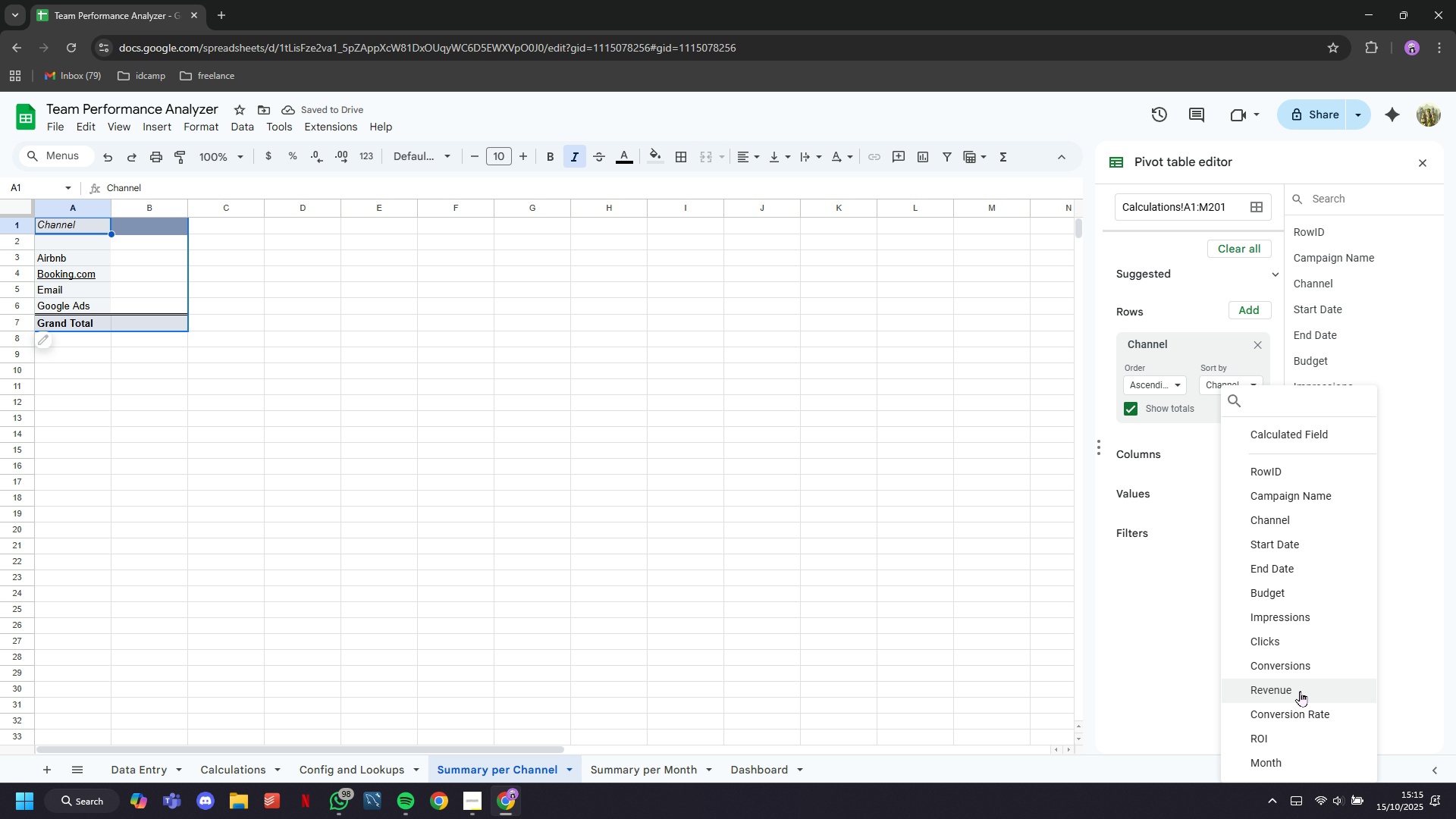 
left_click([1299, 692])
 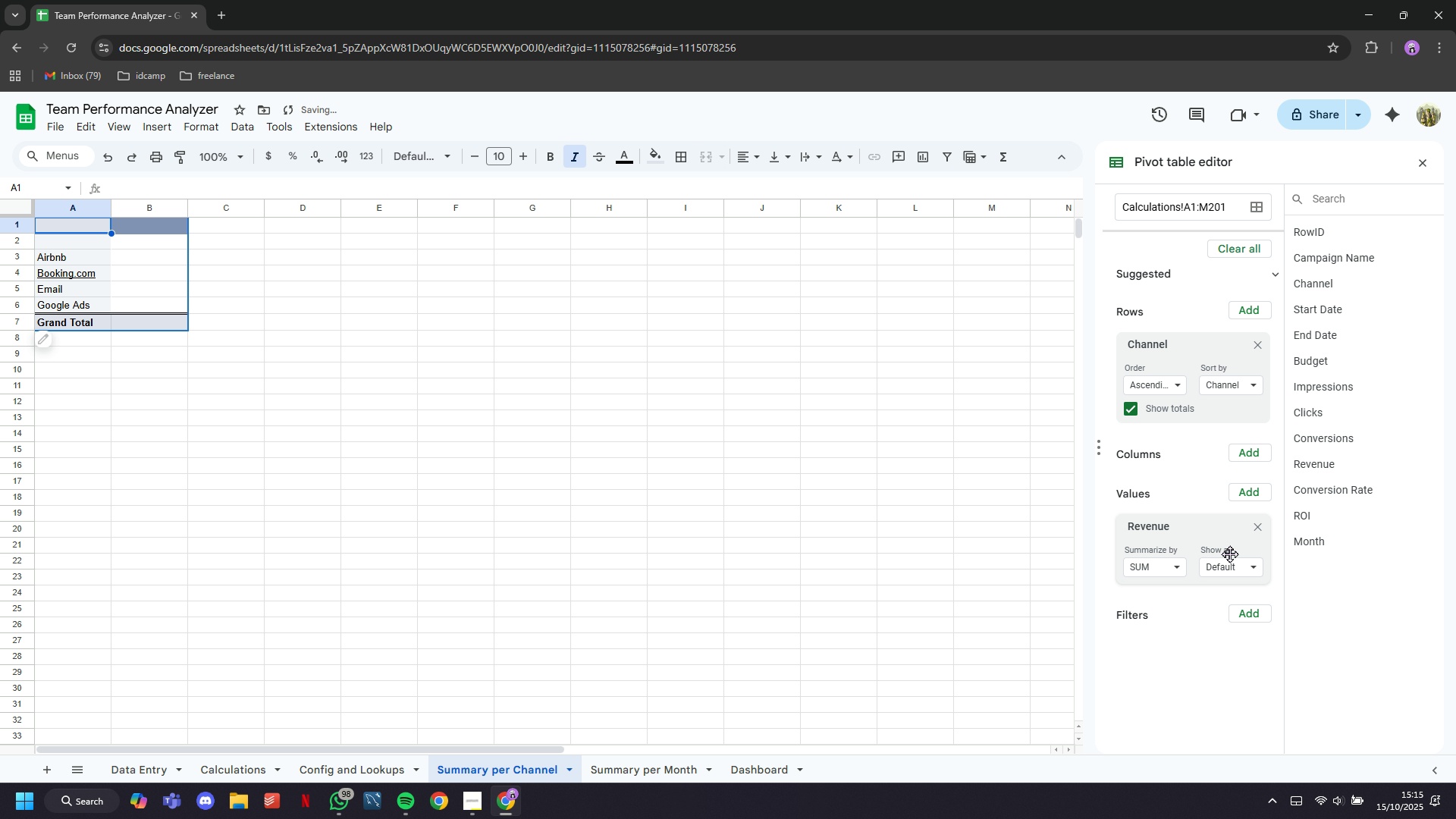 
left_click([1246, 493])
 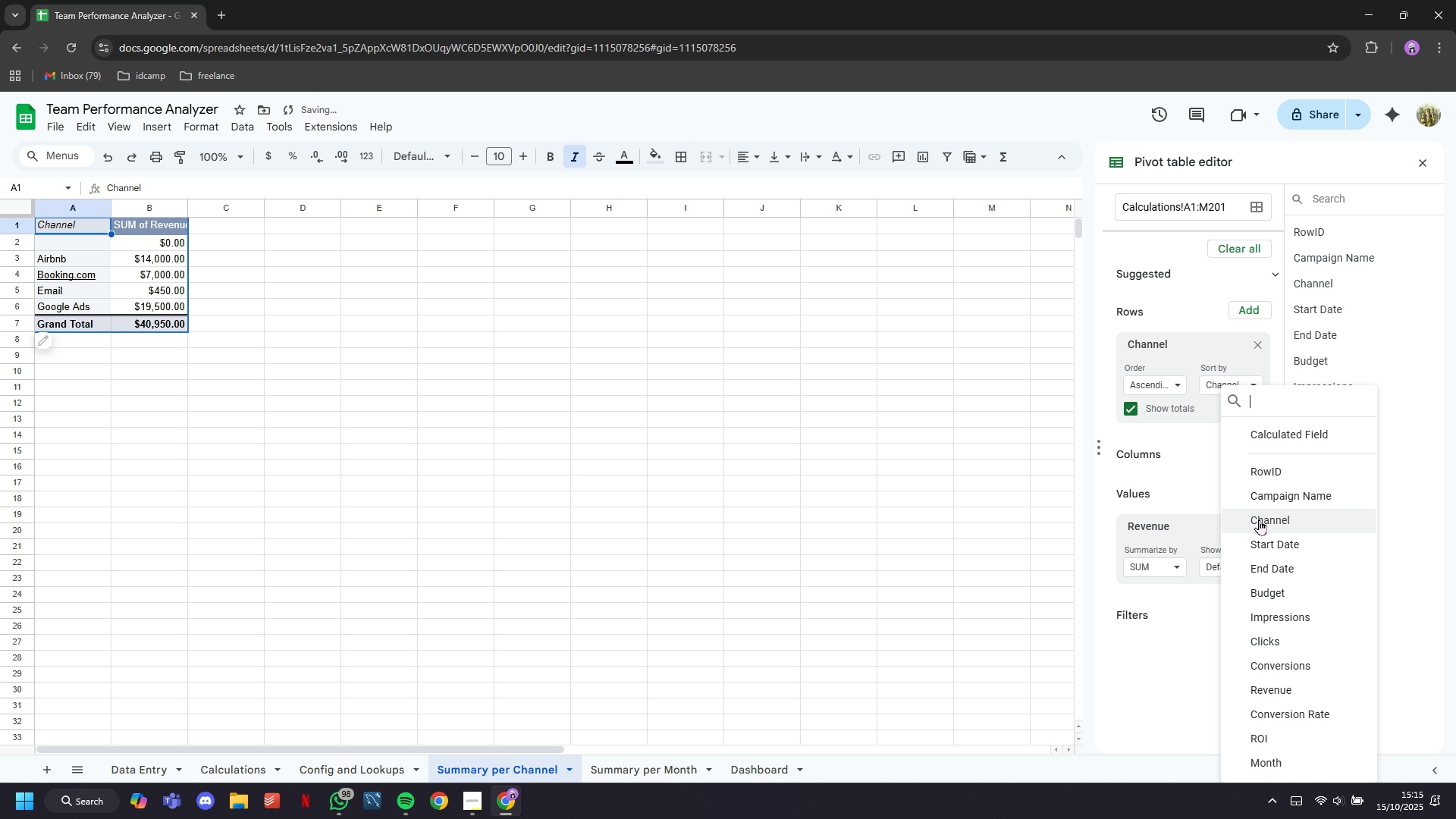 
scroll: coordinate [1268, 560], scroll_direction: down, amount: 4.0
 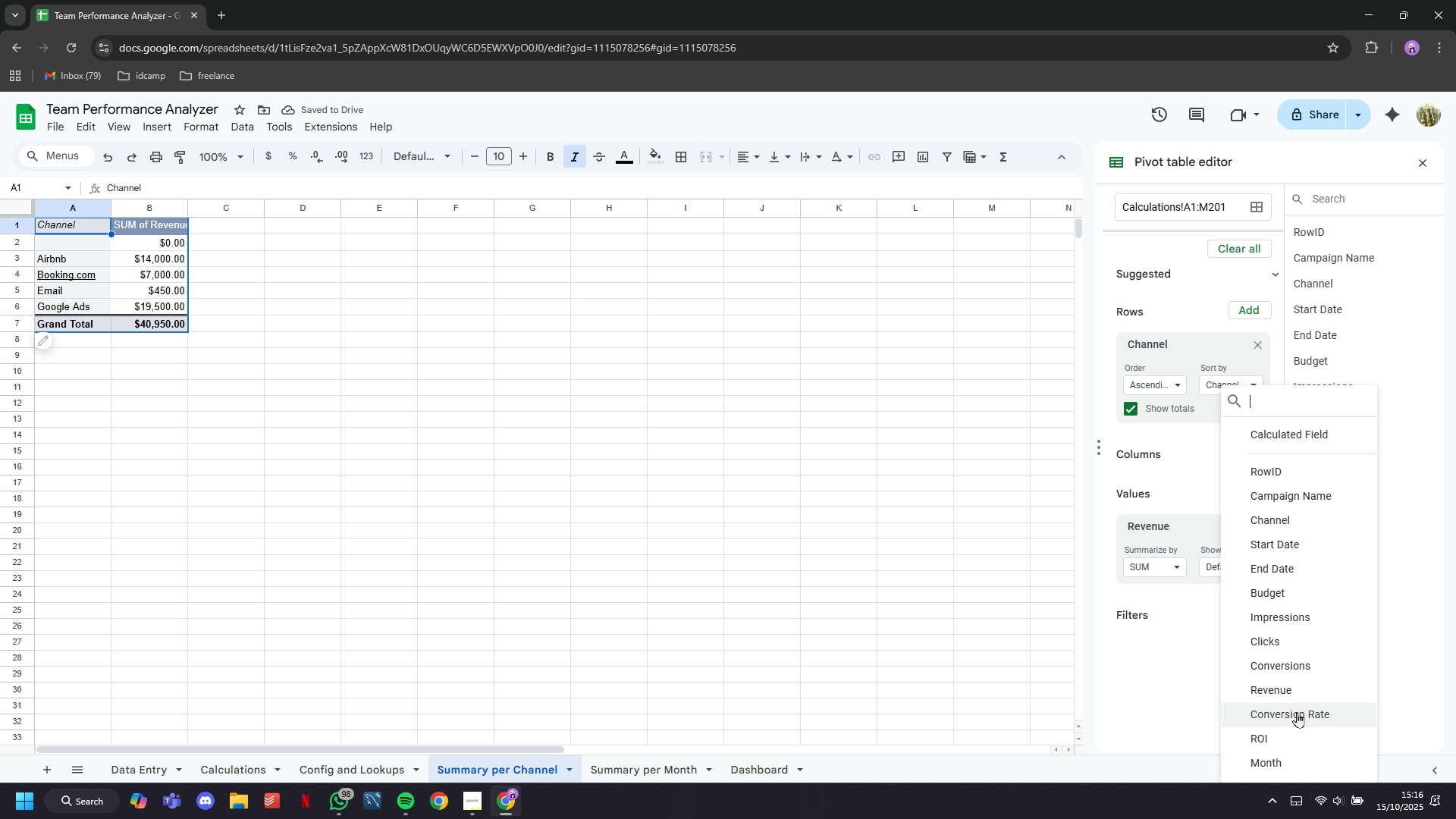 
left_click([1297, 712])
 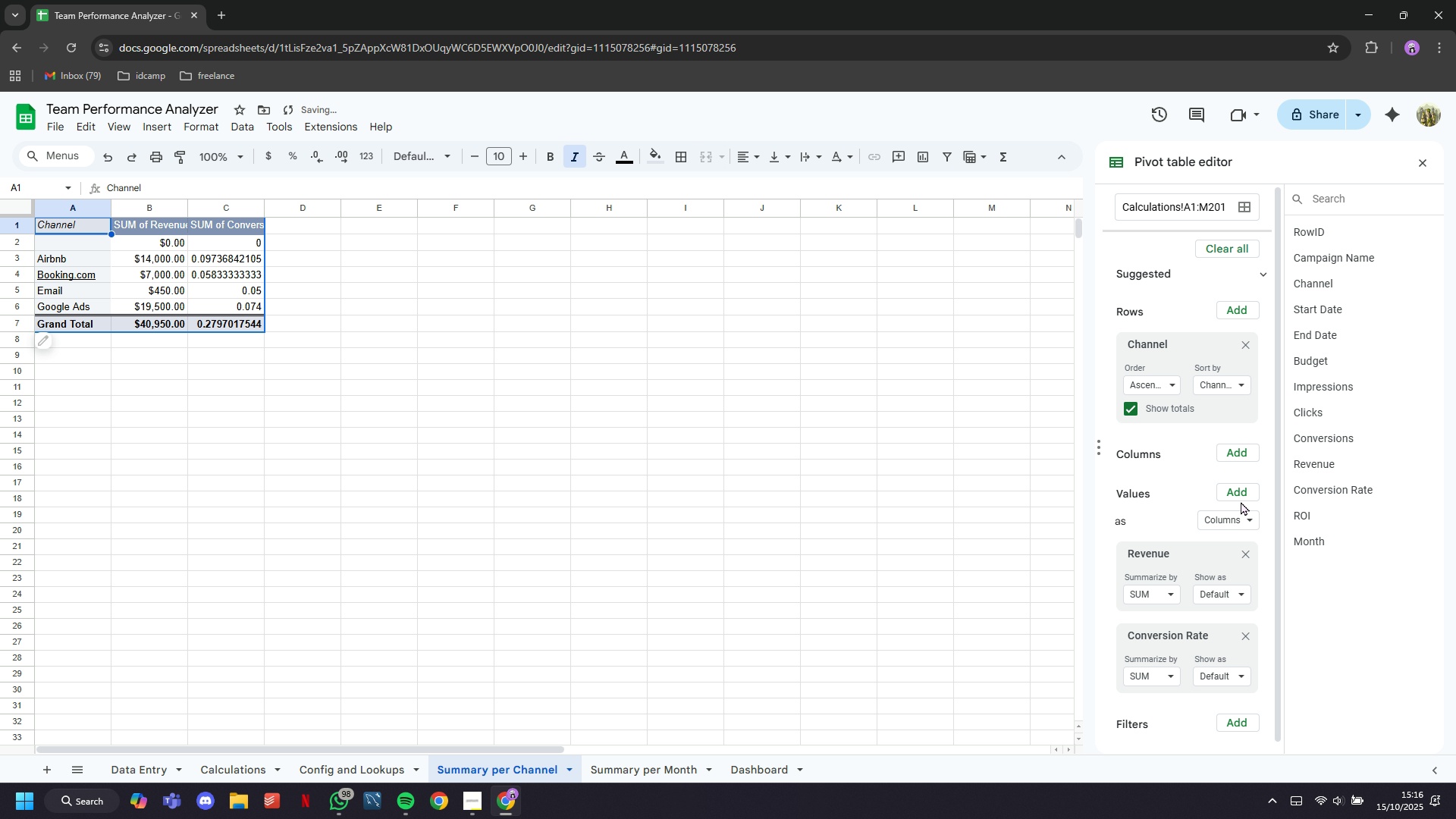 
double_click([1240, 497])
 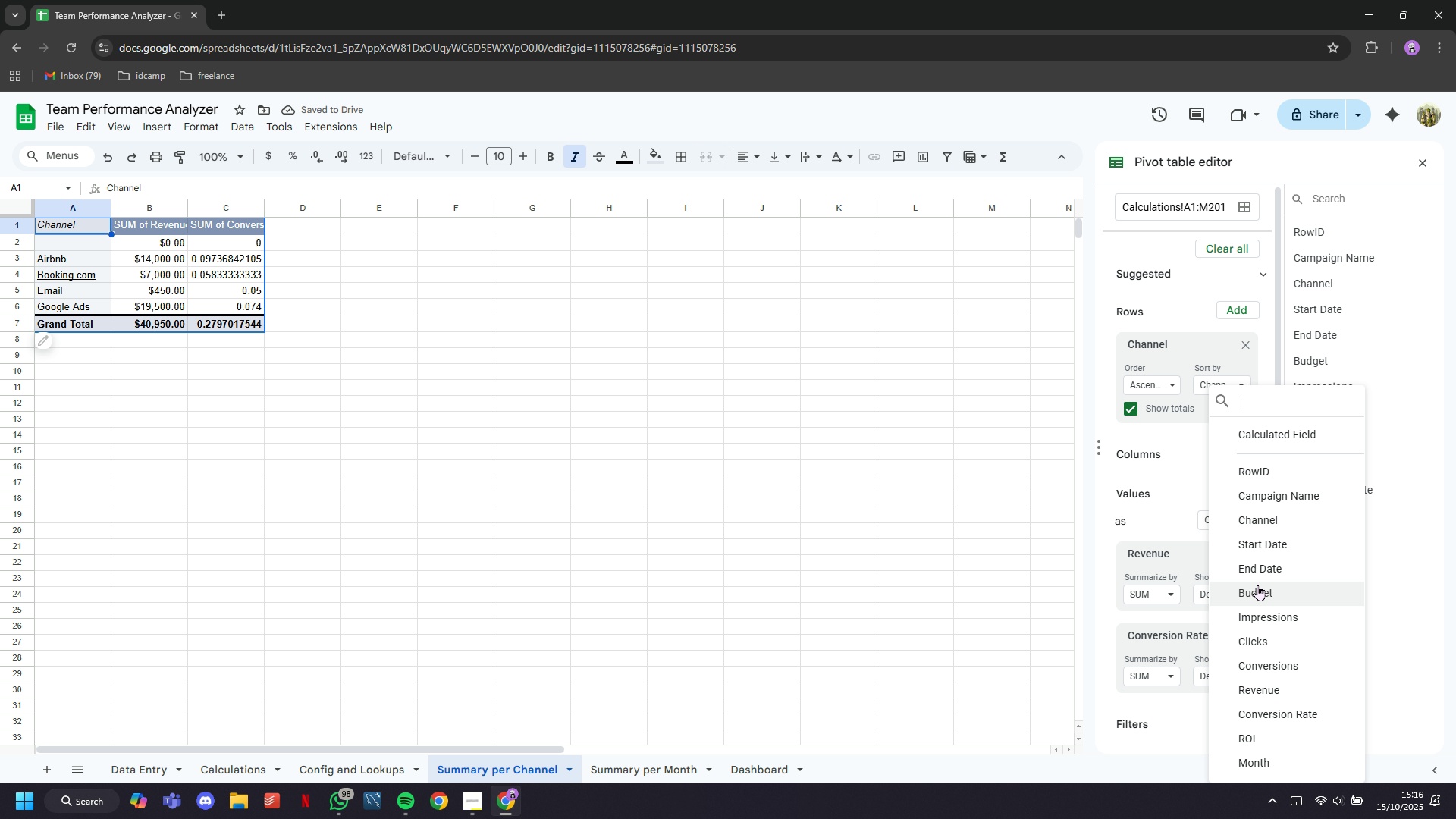 
scroll: coordinate [1259, 593], scroll_direction: down, amount: 4.0
 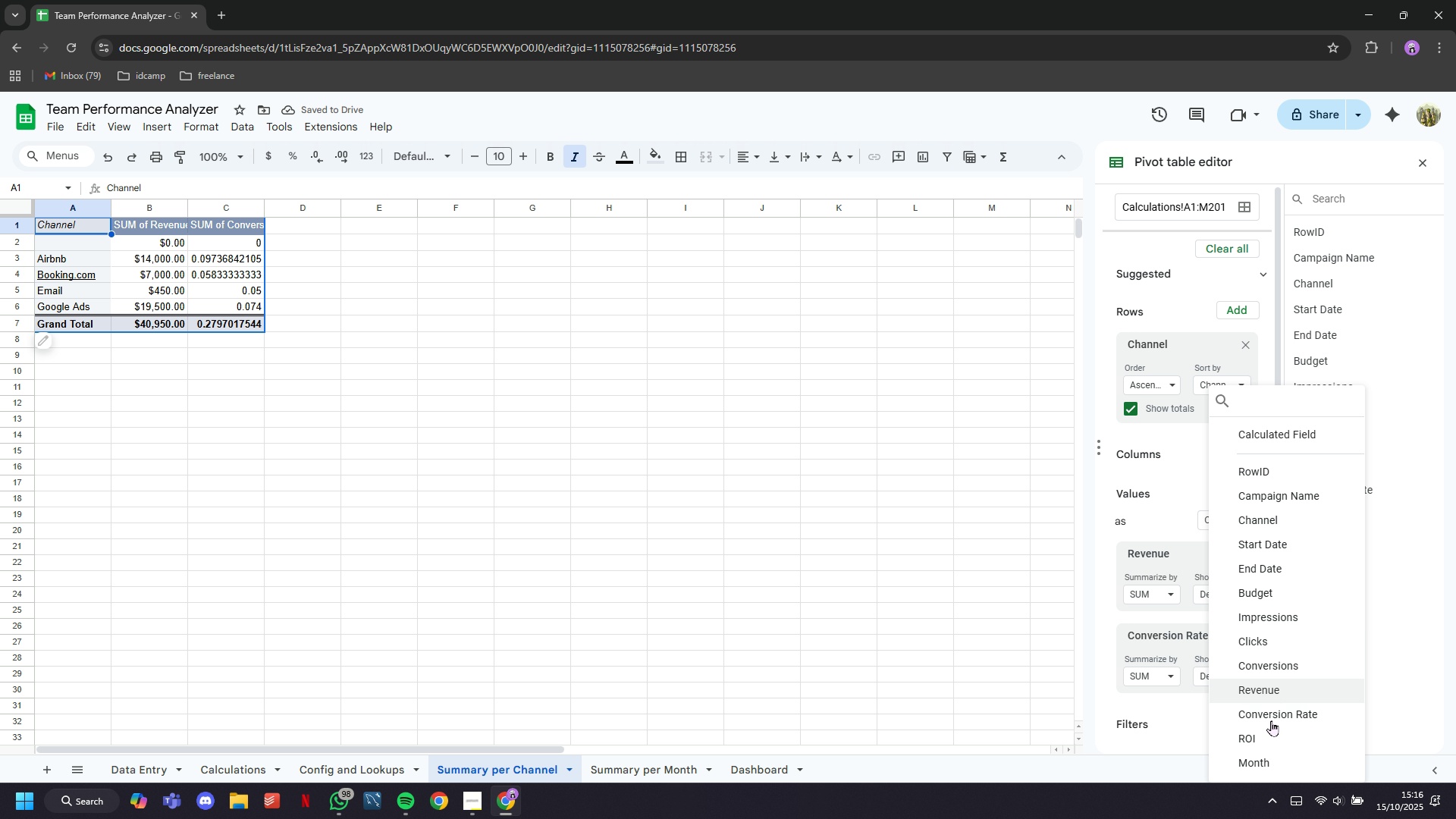 
mouse_move([1254, 713])